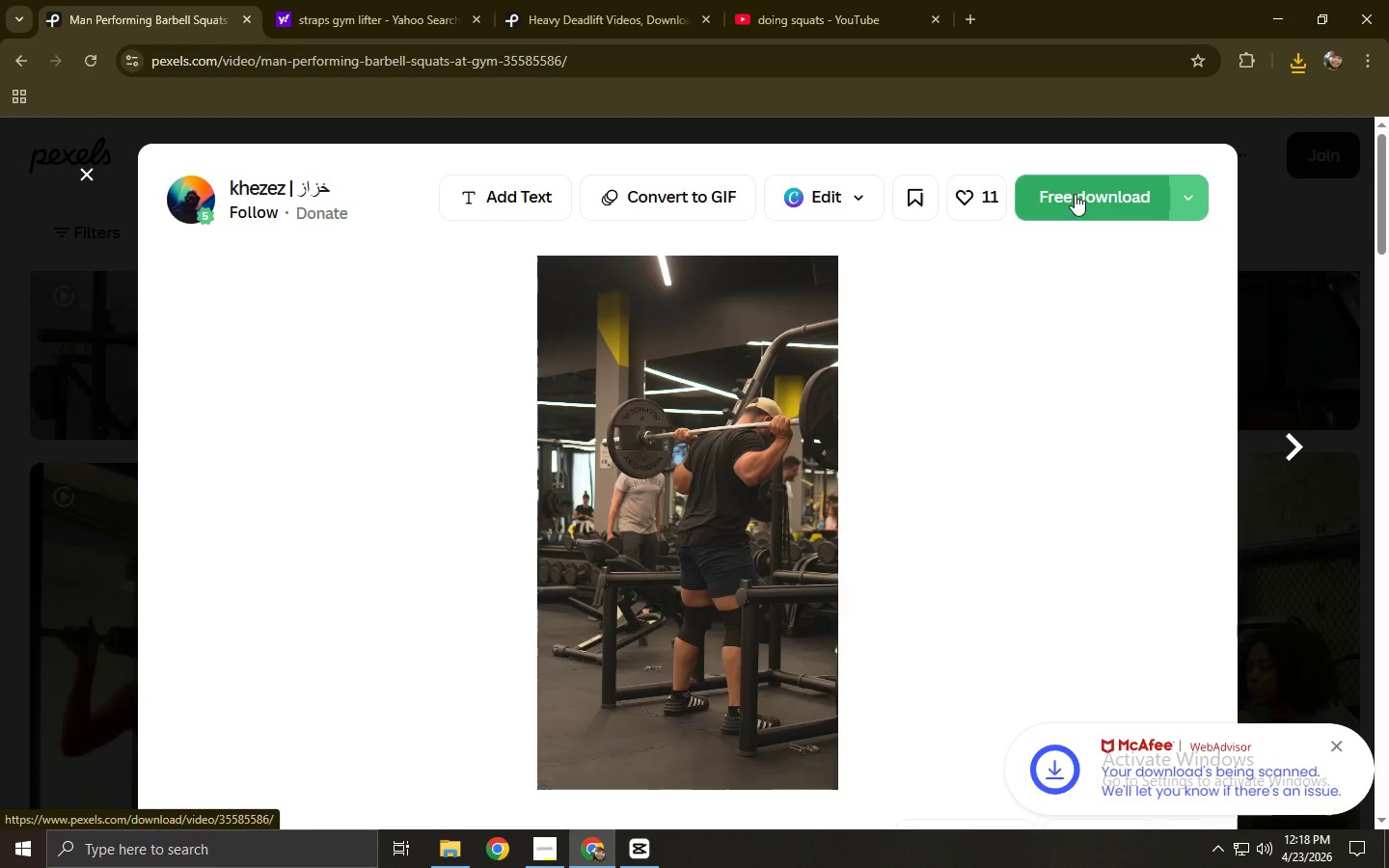 
left_click([1075, 194])
 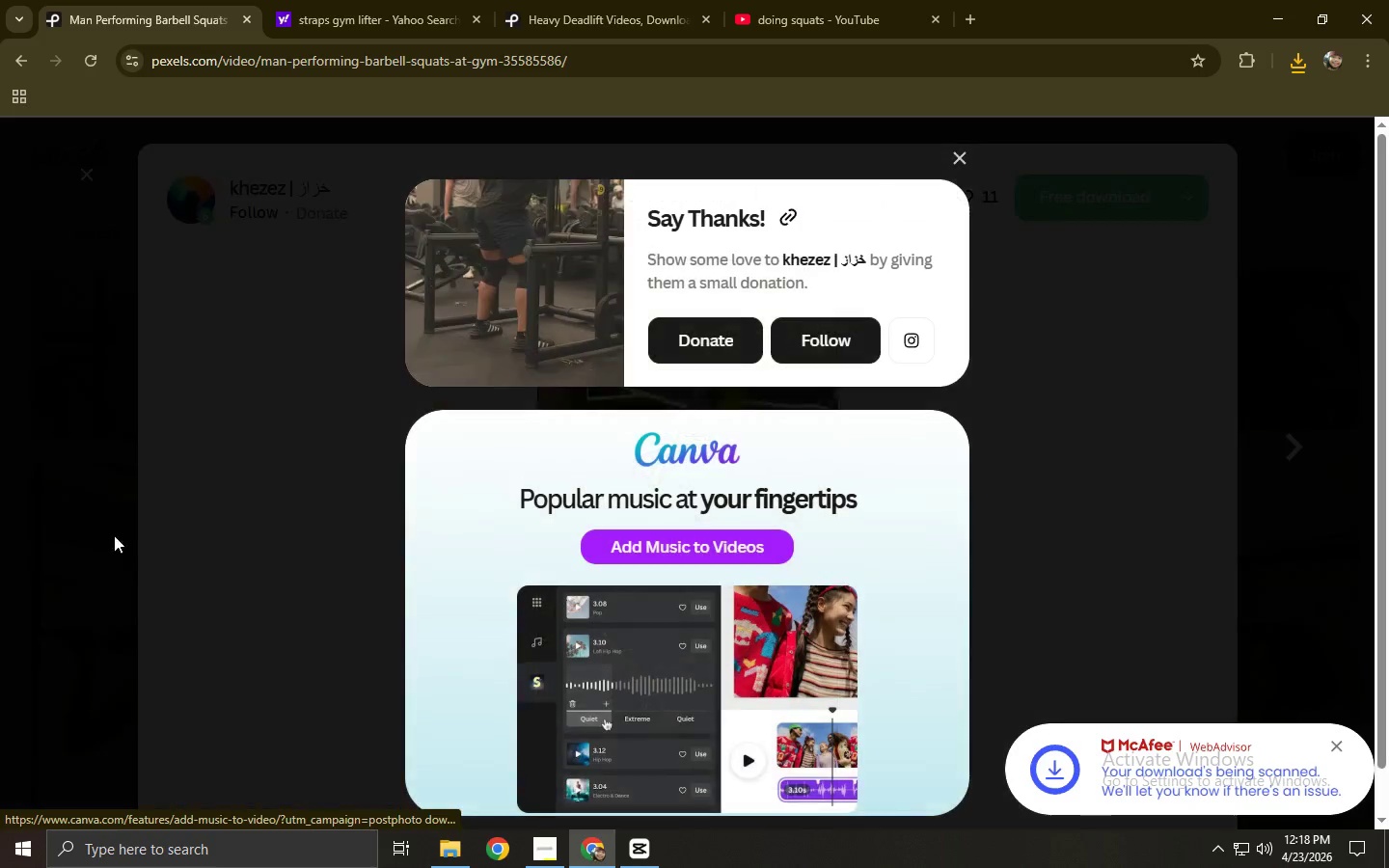 
left_click([45, 493])
 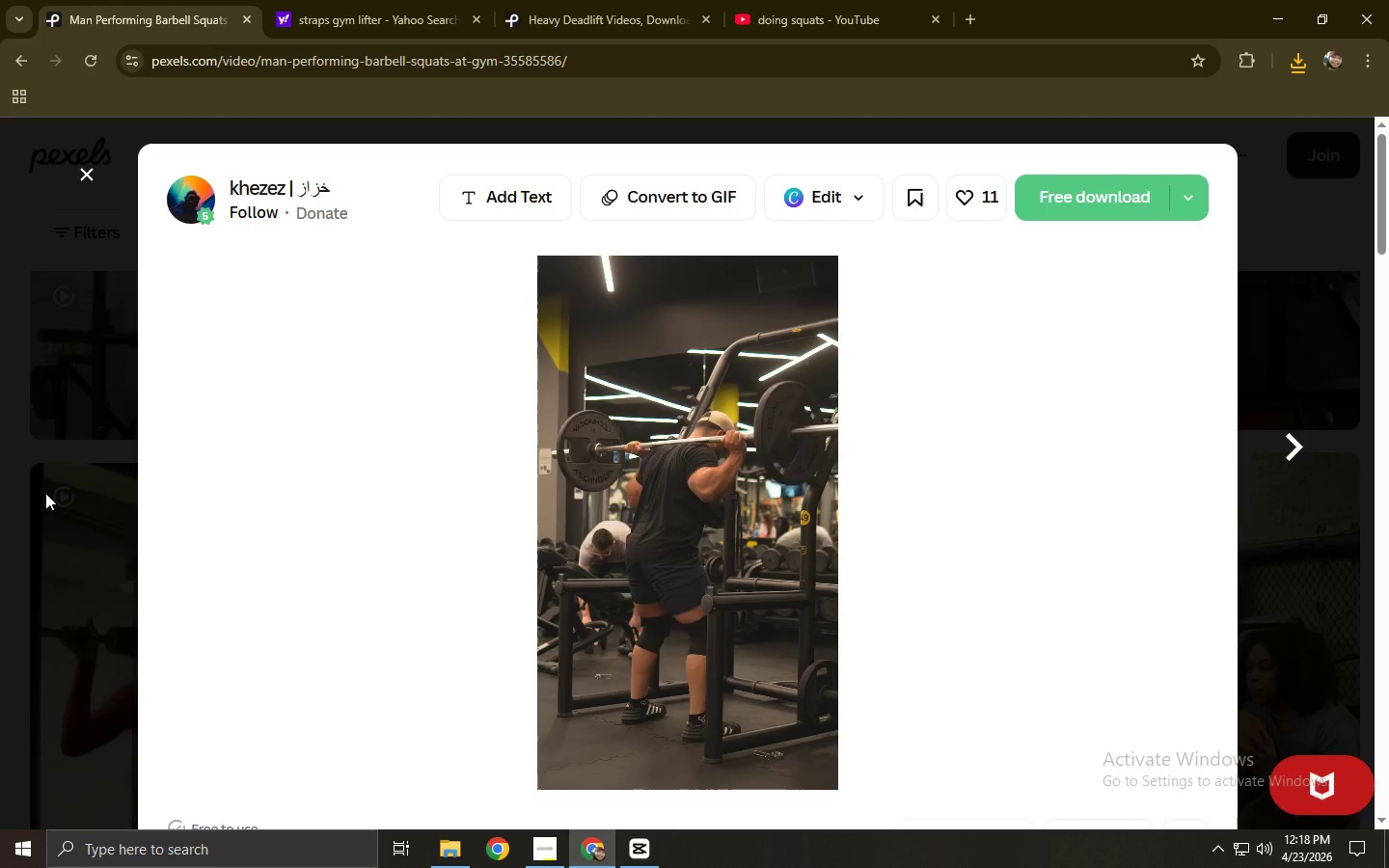 
scroll: coordinate [371, 482], scroll_direction: down, amount: 12.0
 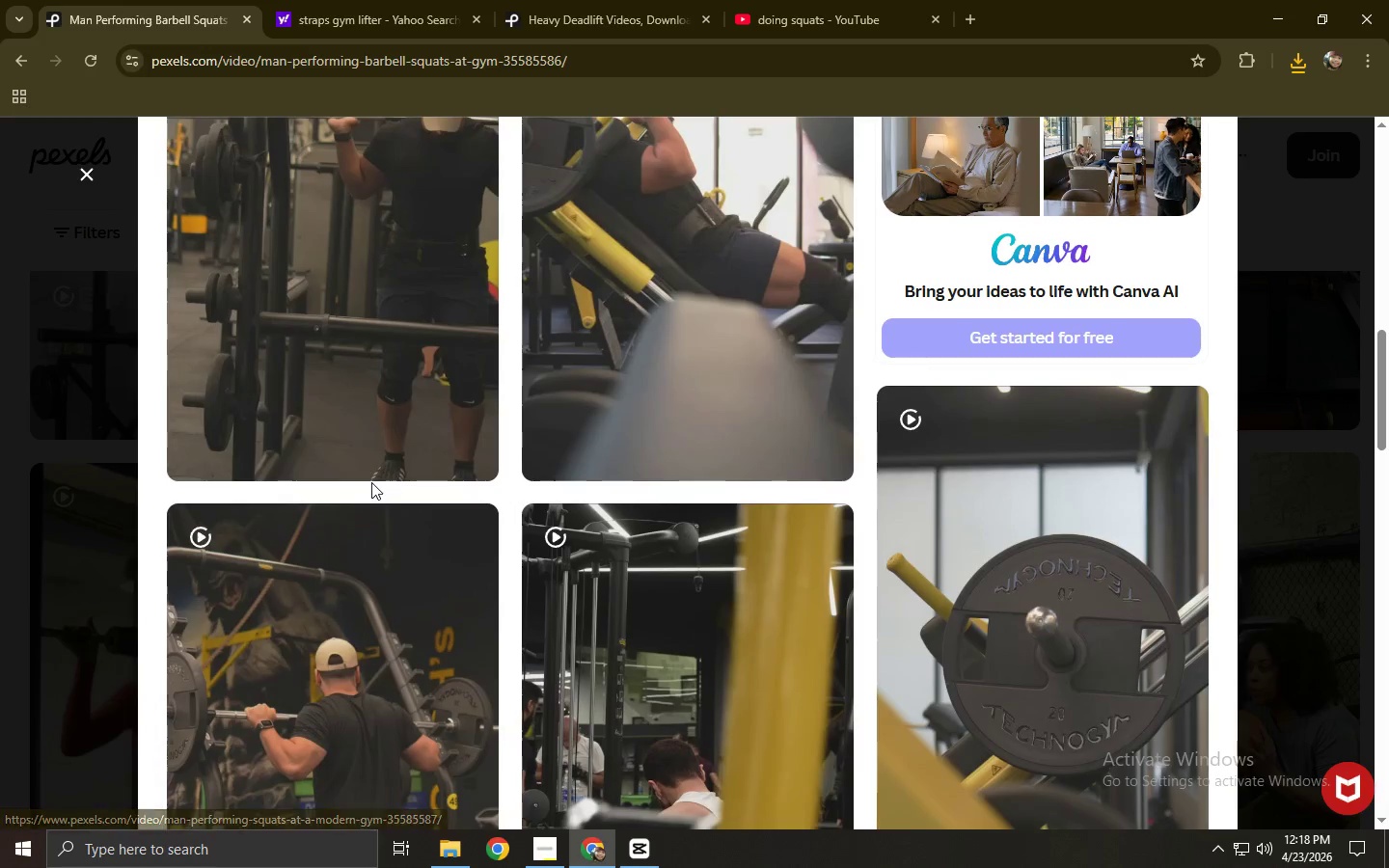 
scroll: coordinate [371, 482], scroll_direction: up, amount: 2.0
 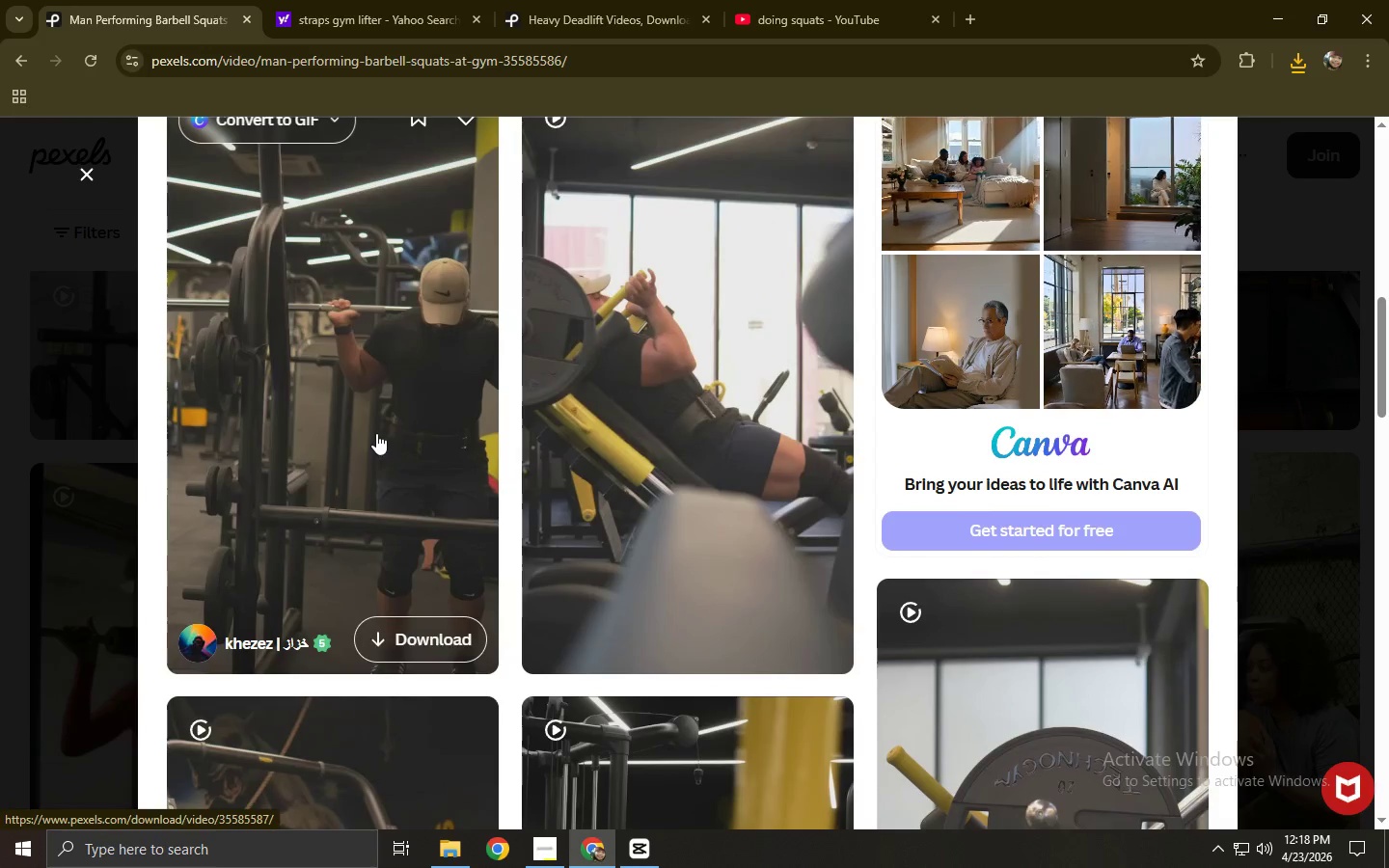 
left_click([376, 432])
 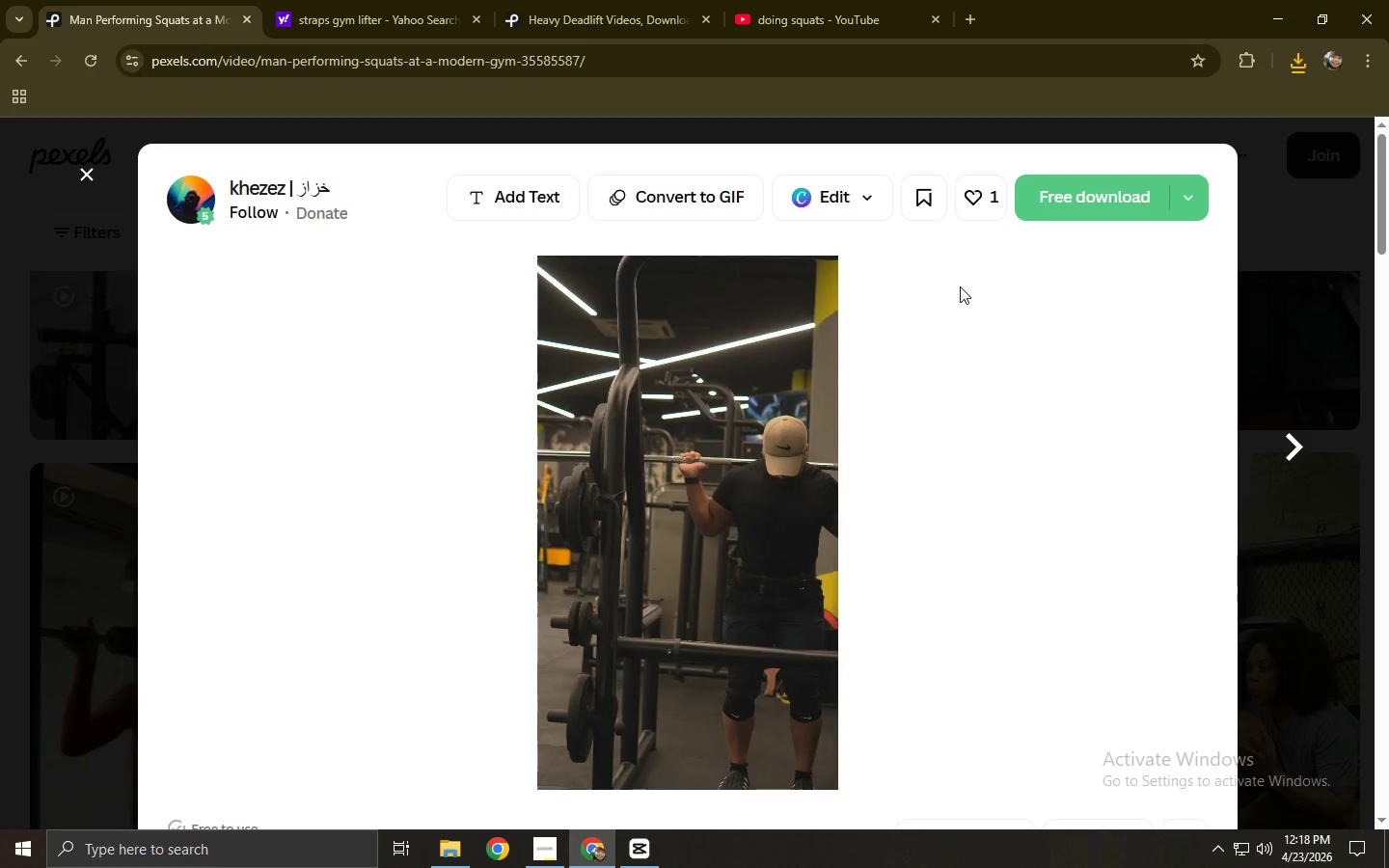 
left_click([715, 746])
 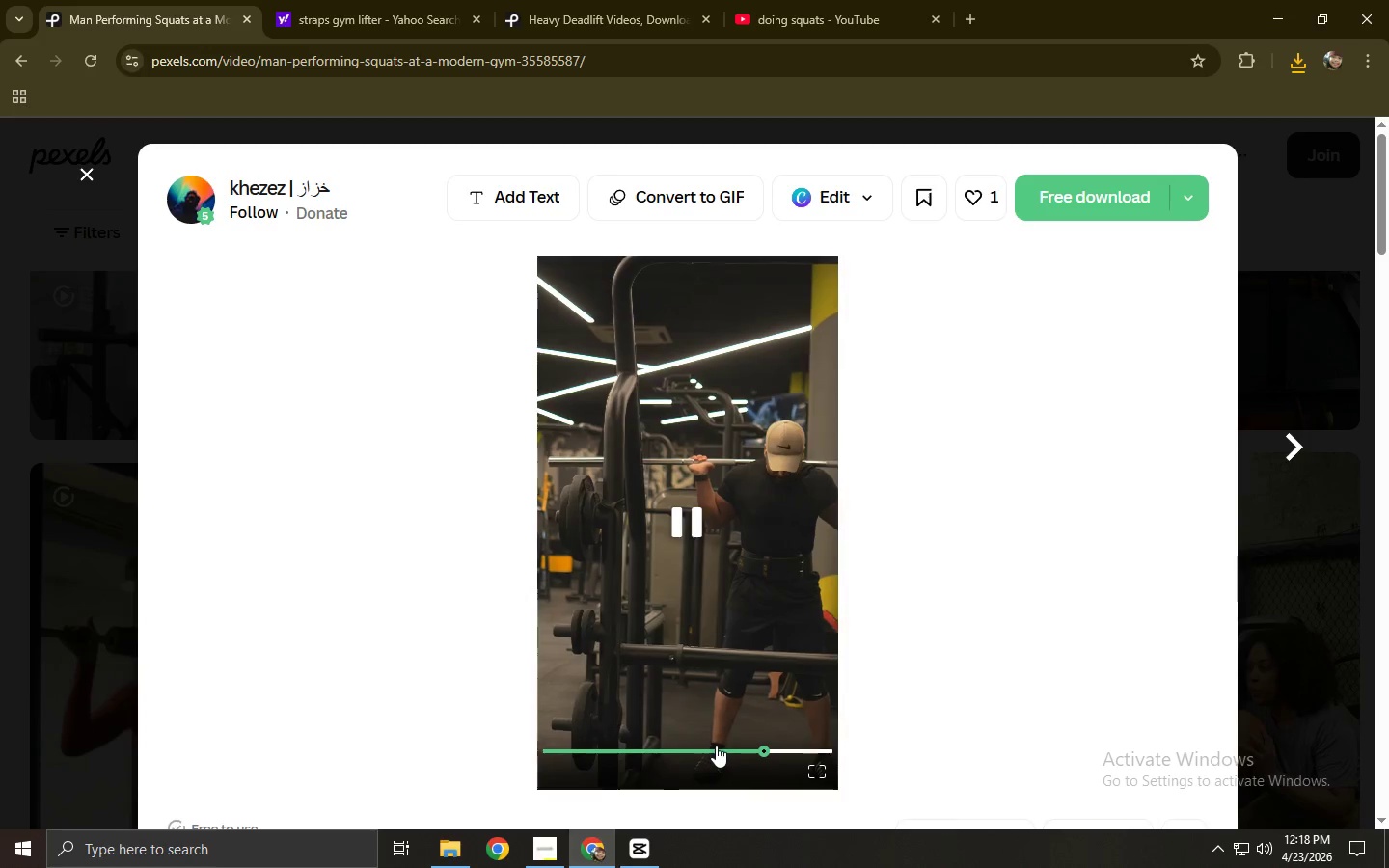 
left_click([0, 584])
 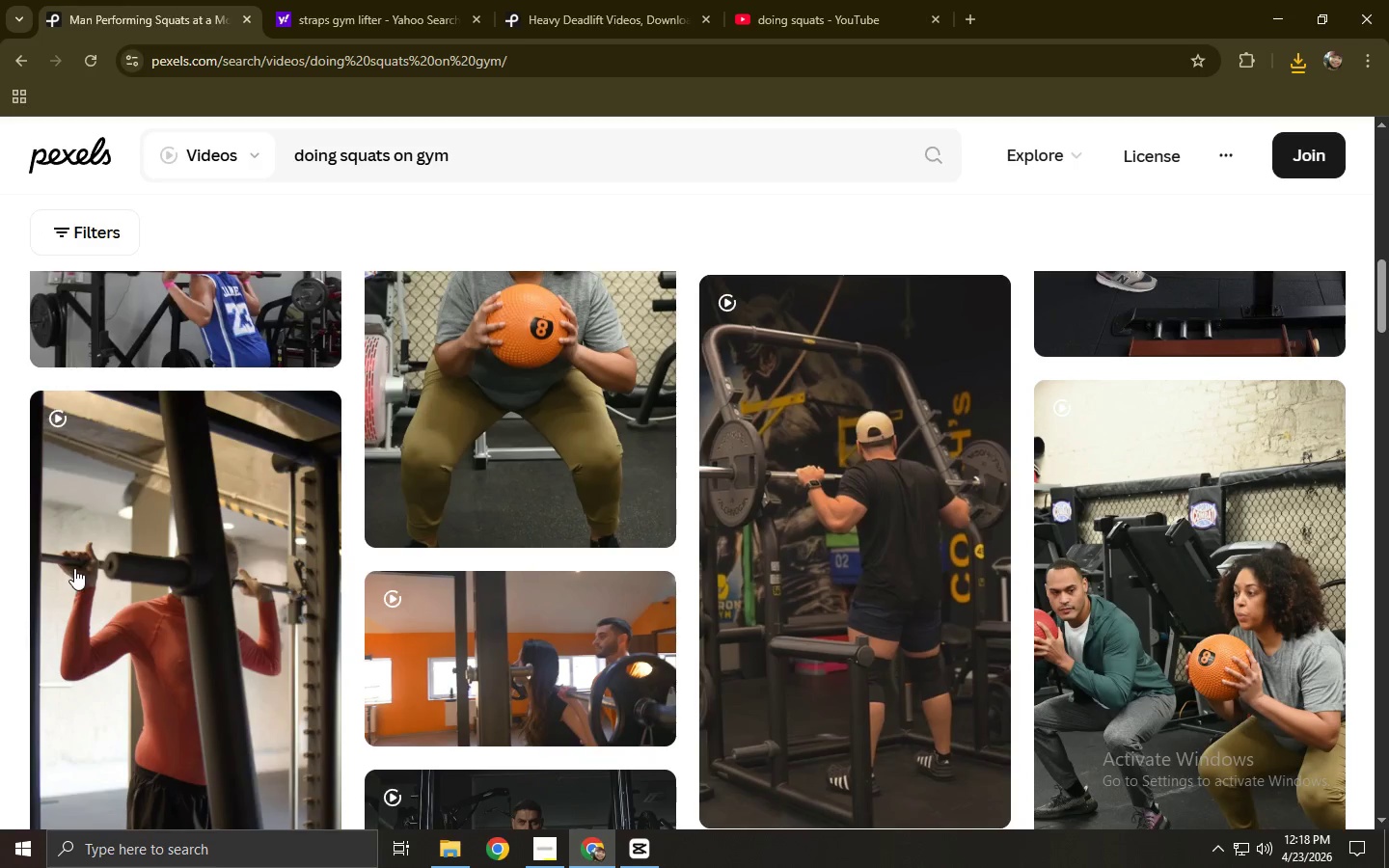 
scroll: coordinate [102, 563], scroll_direction: down, amount: 4.0
 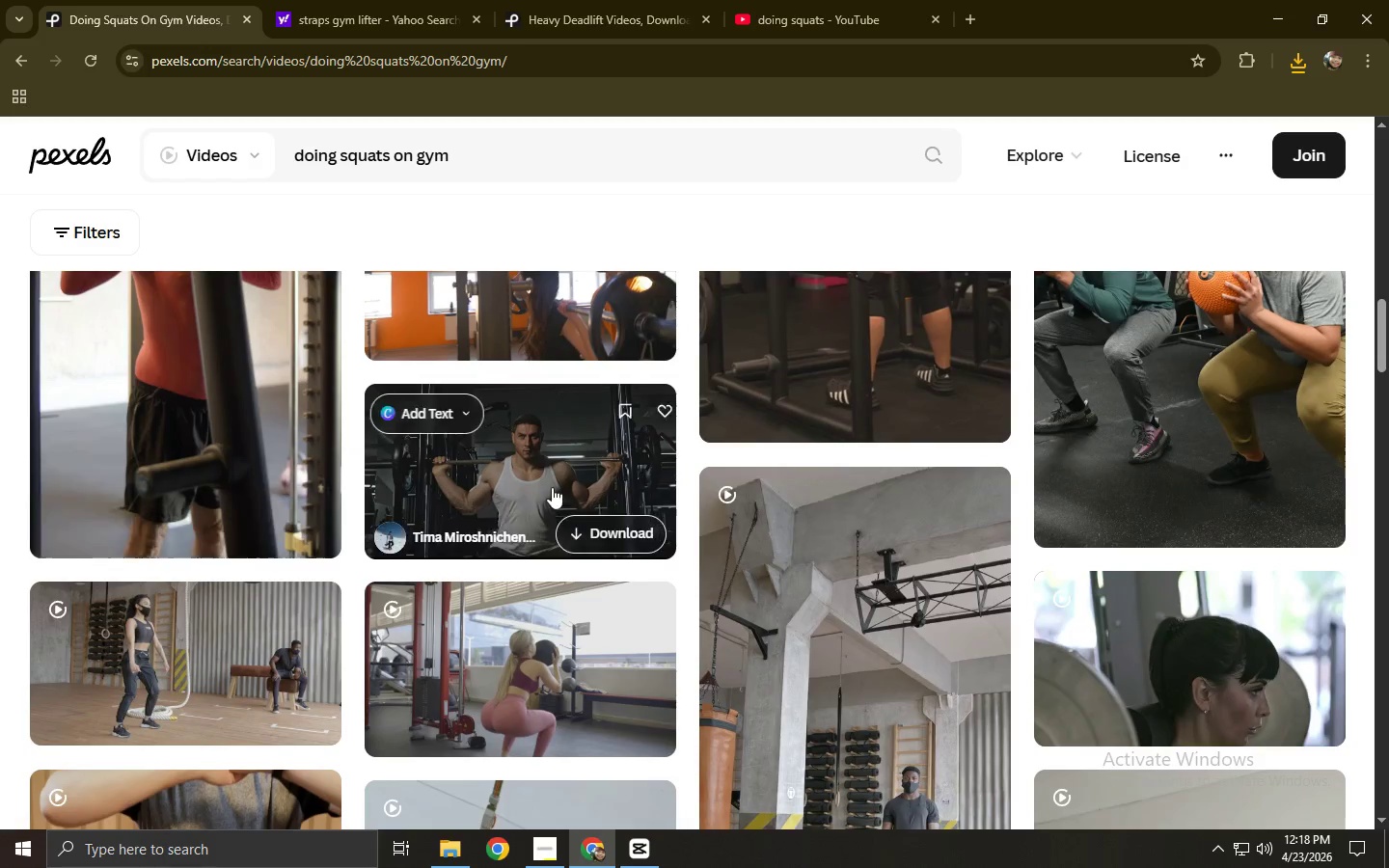 
left_click([540, 461])
 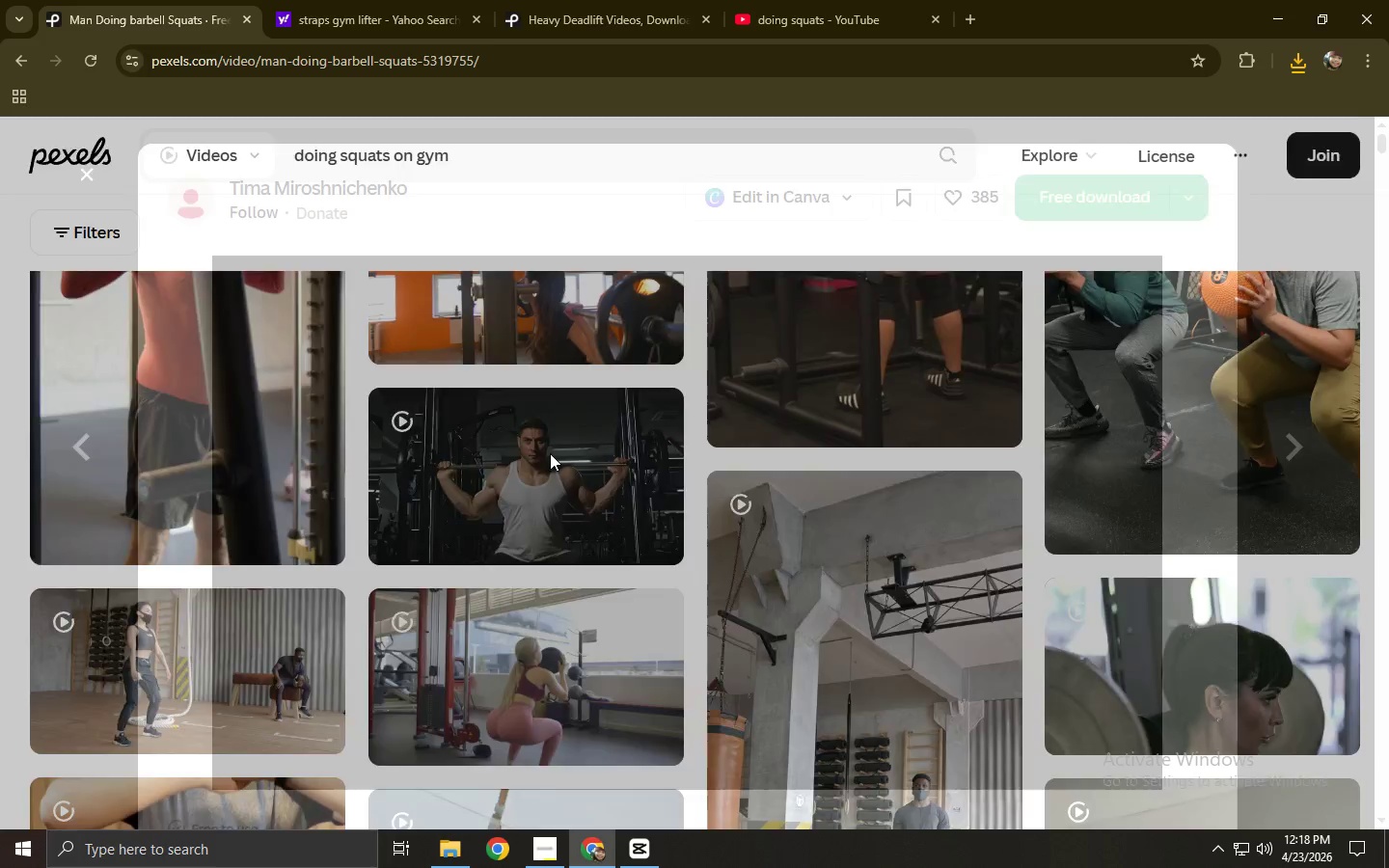 
scroll: coordinate [129, 511], scroll_direction: down, amount: 28.0
 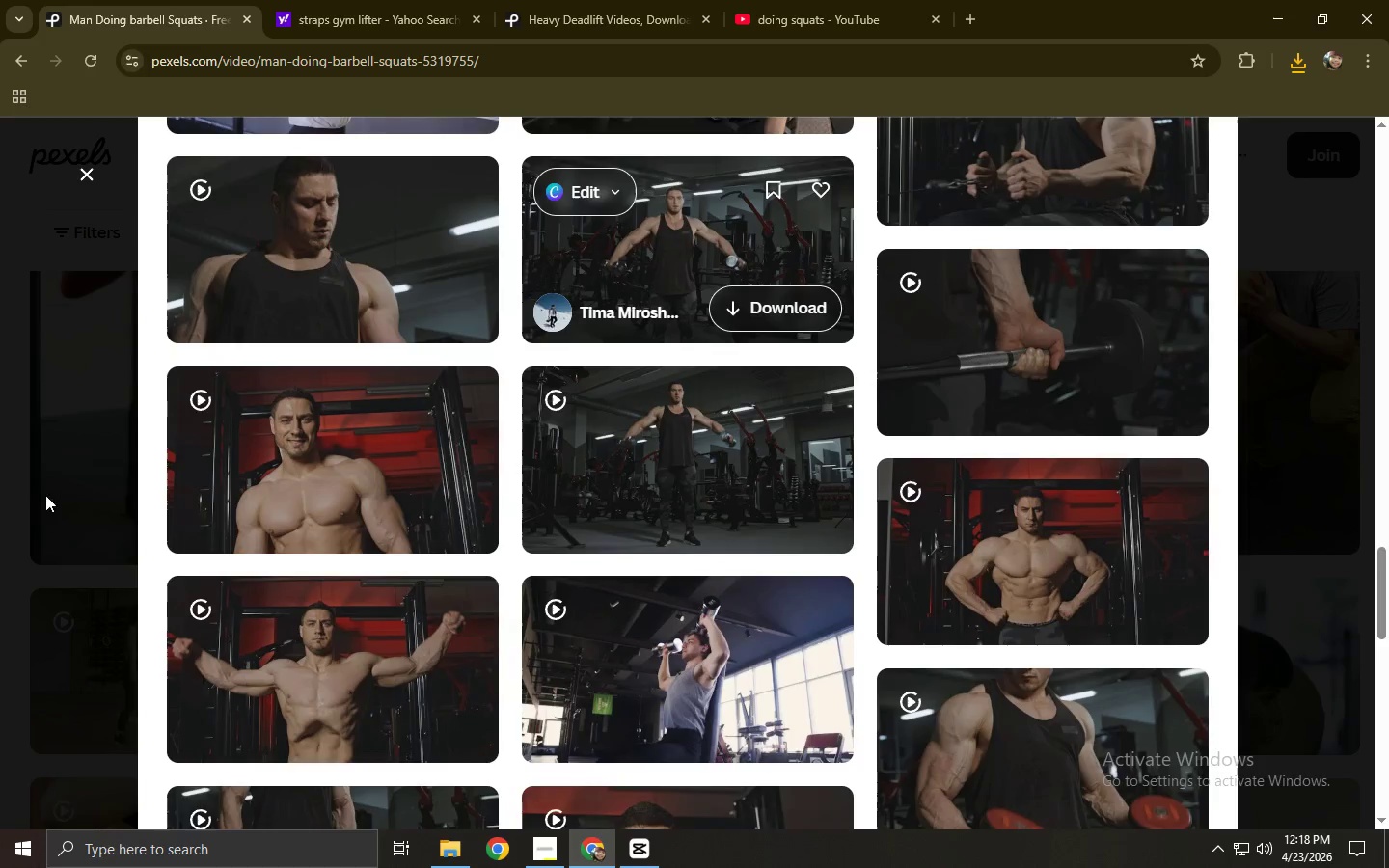 
left_click([0, 495])
 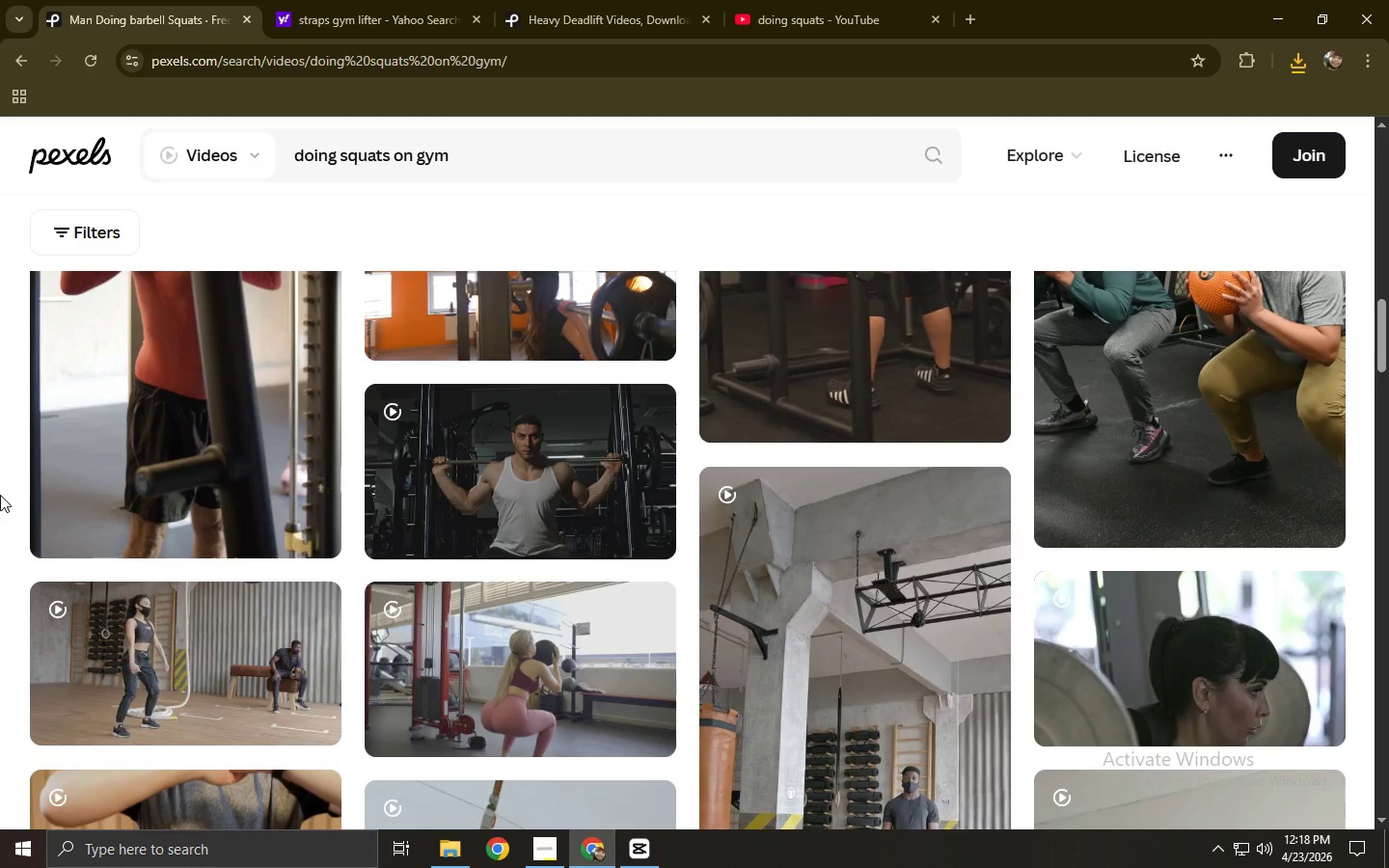 
scroll: coordinate [37, 499], scroll_direction: down, amount: 6.0
 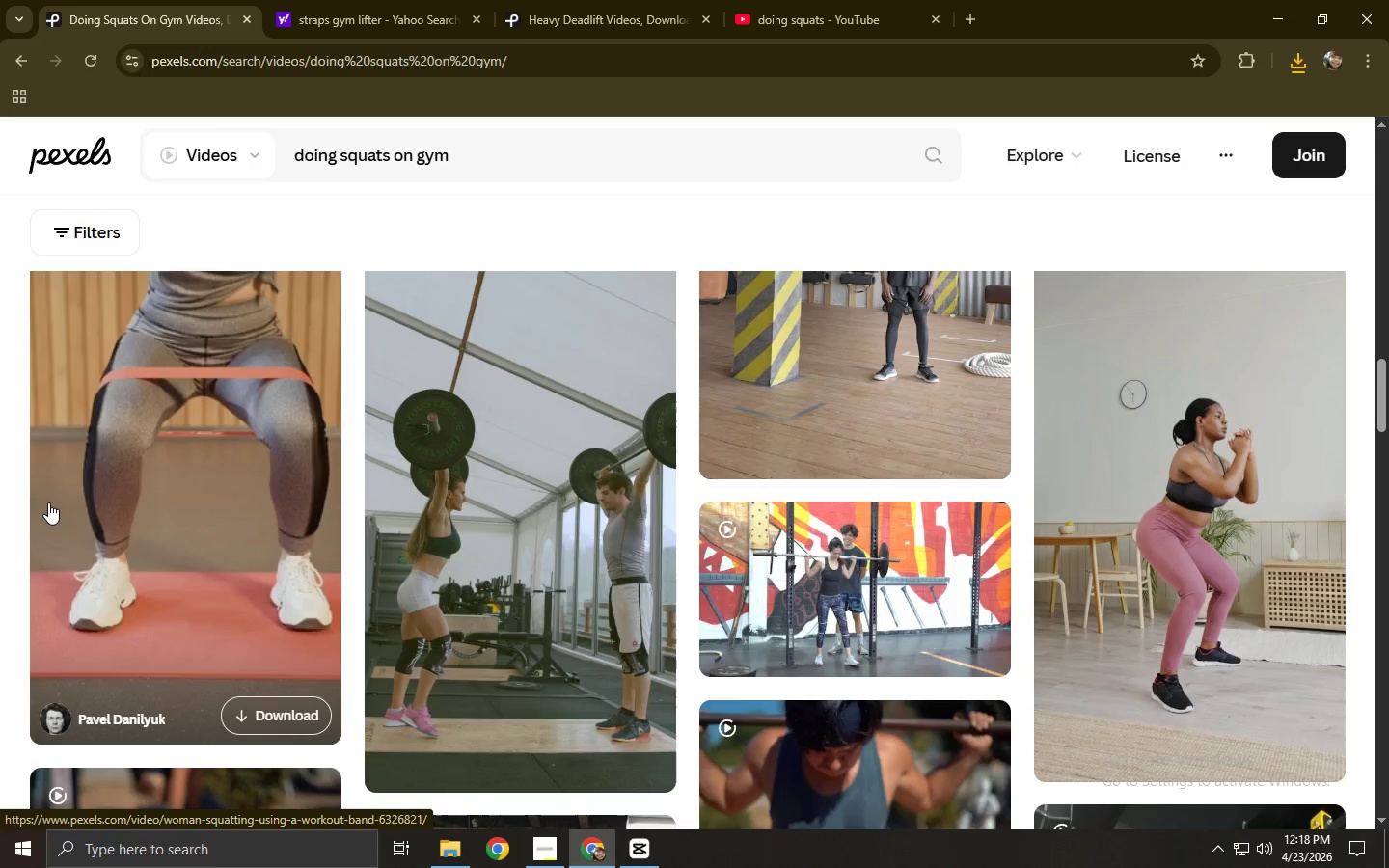 
scroll: coordinate [48, 502], scroll_direction: up, amount: 4.0
 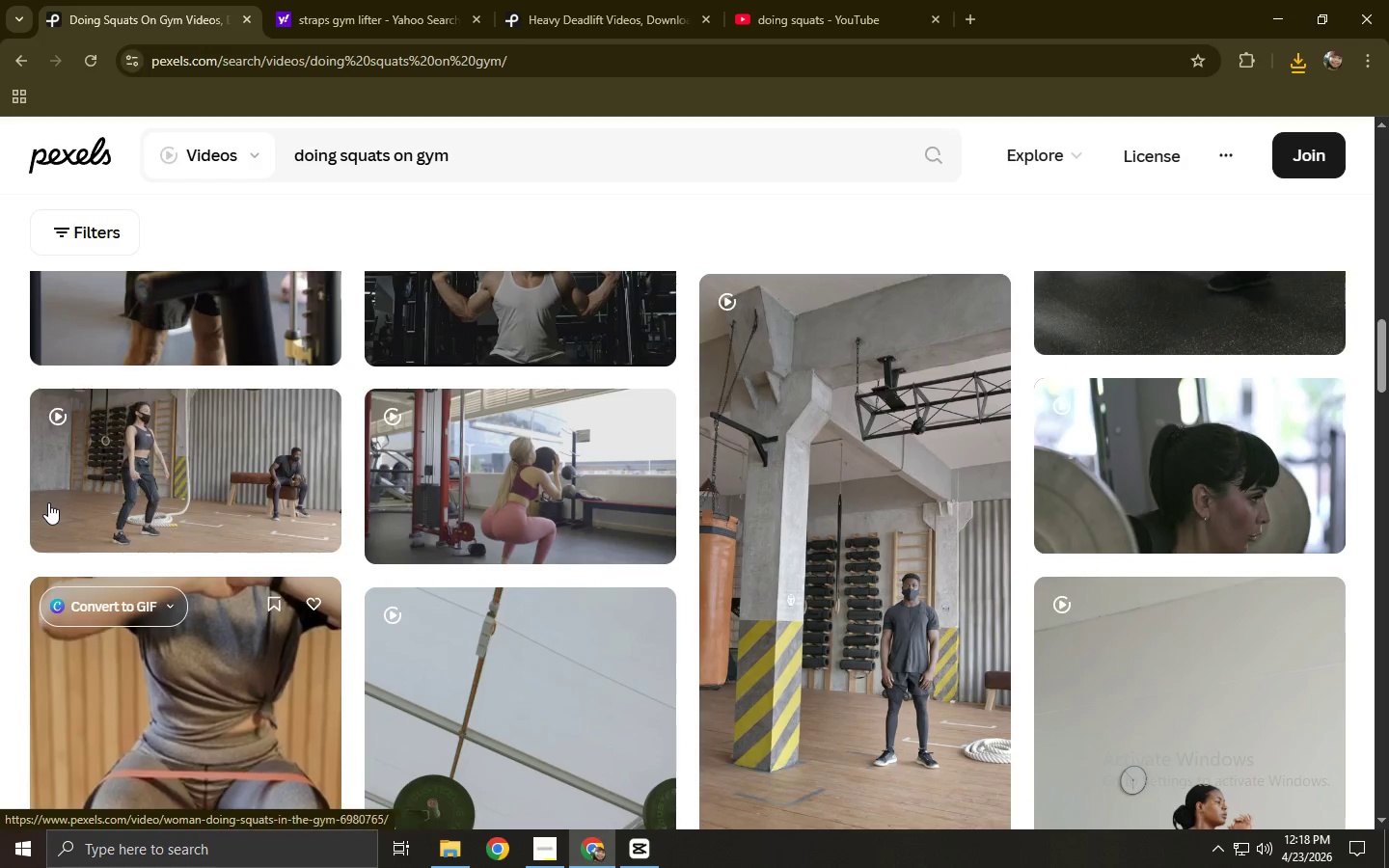 
scroll: coordinate [48, 502], scroll_direction: down, amount: 8.0
 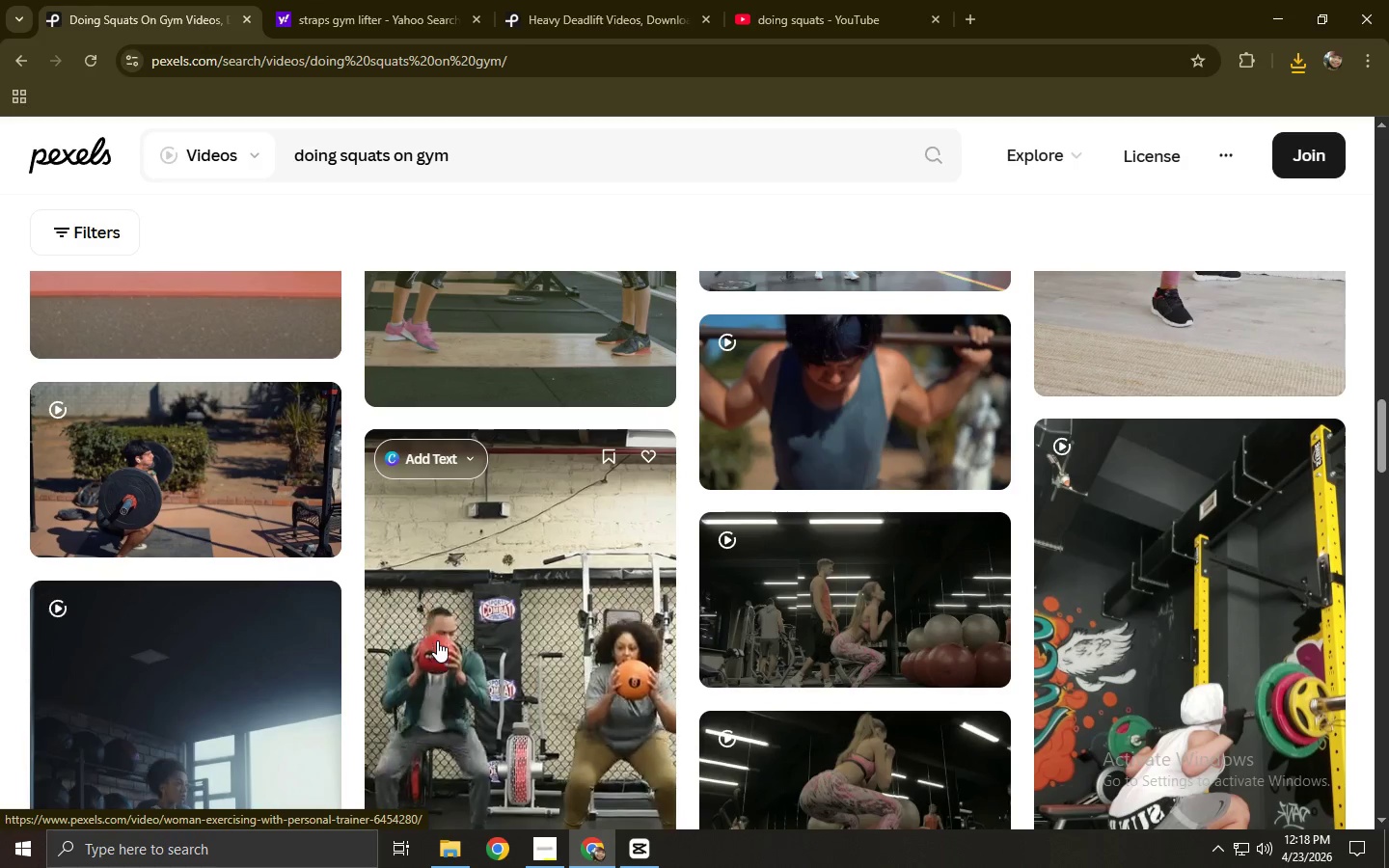 
wait(20.16)
 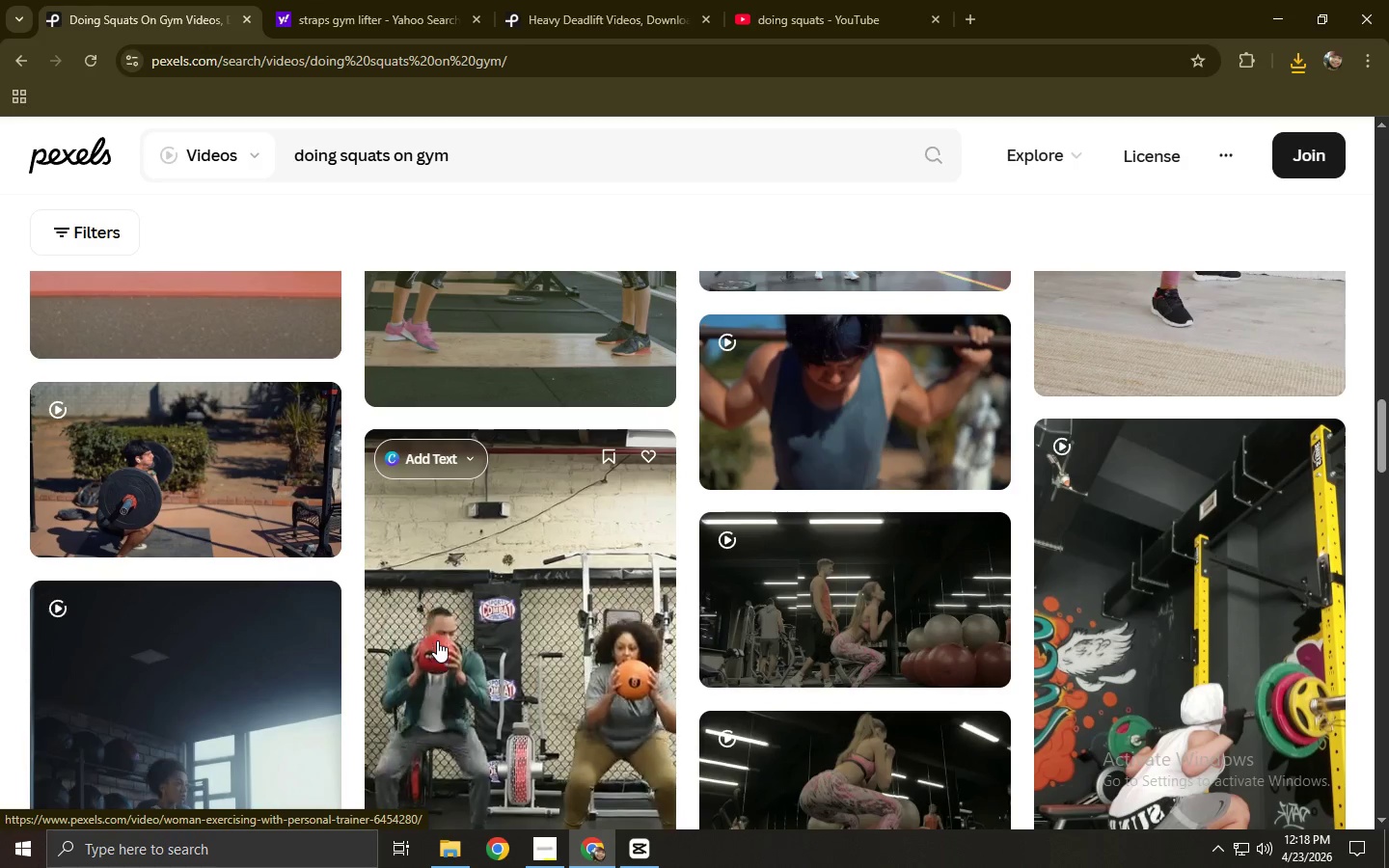 
scroll: coordinate [422, 639], scroll_direction: down, amount: 3.0
 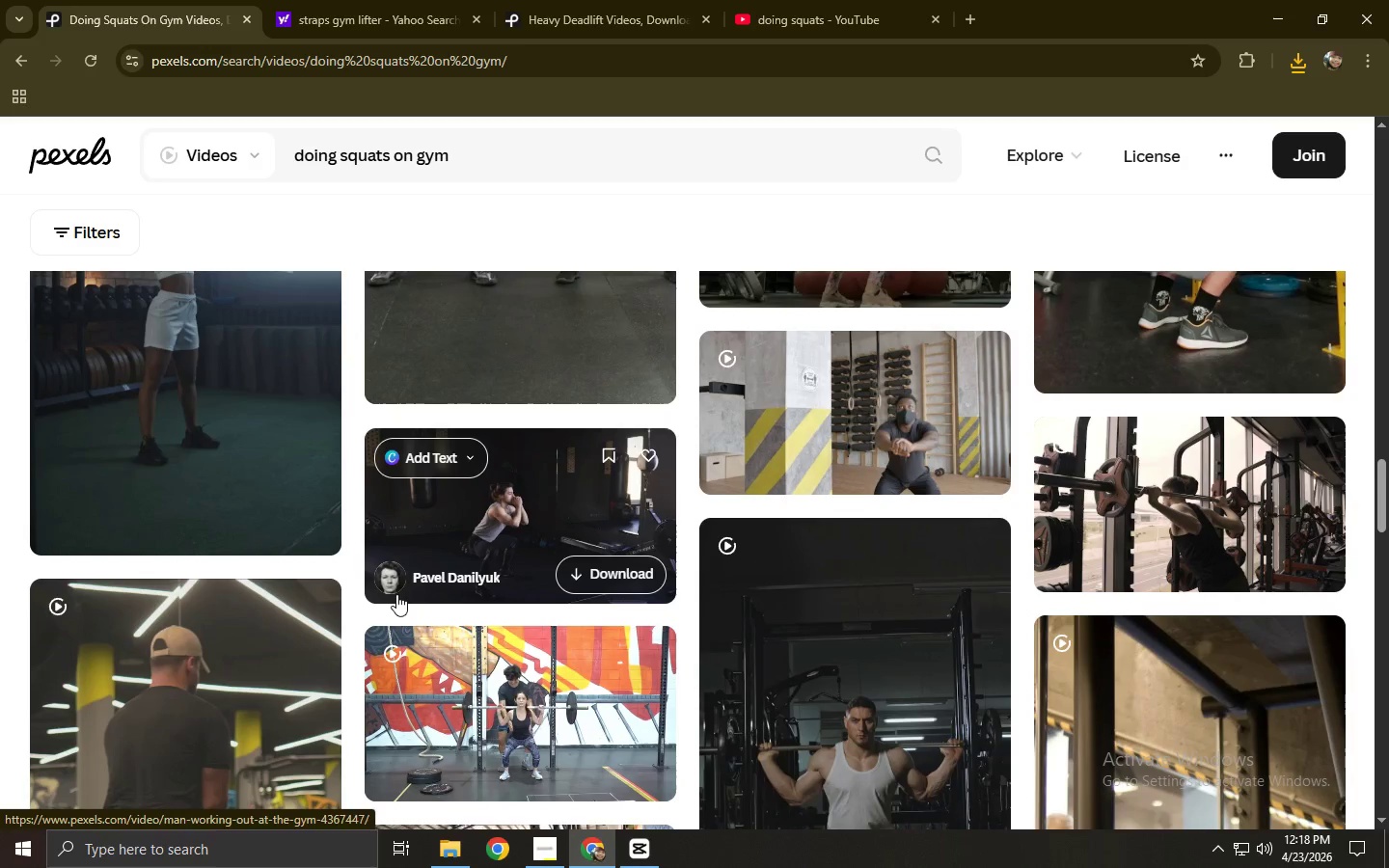 
mouse_move([111, 521])
 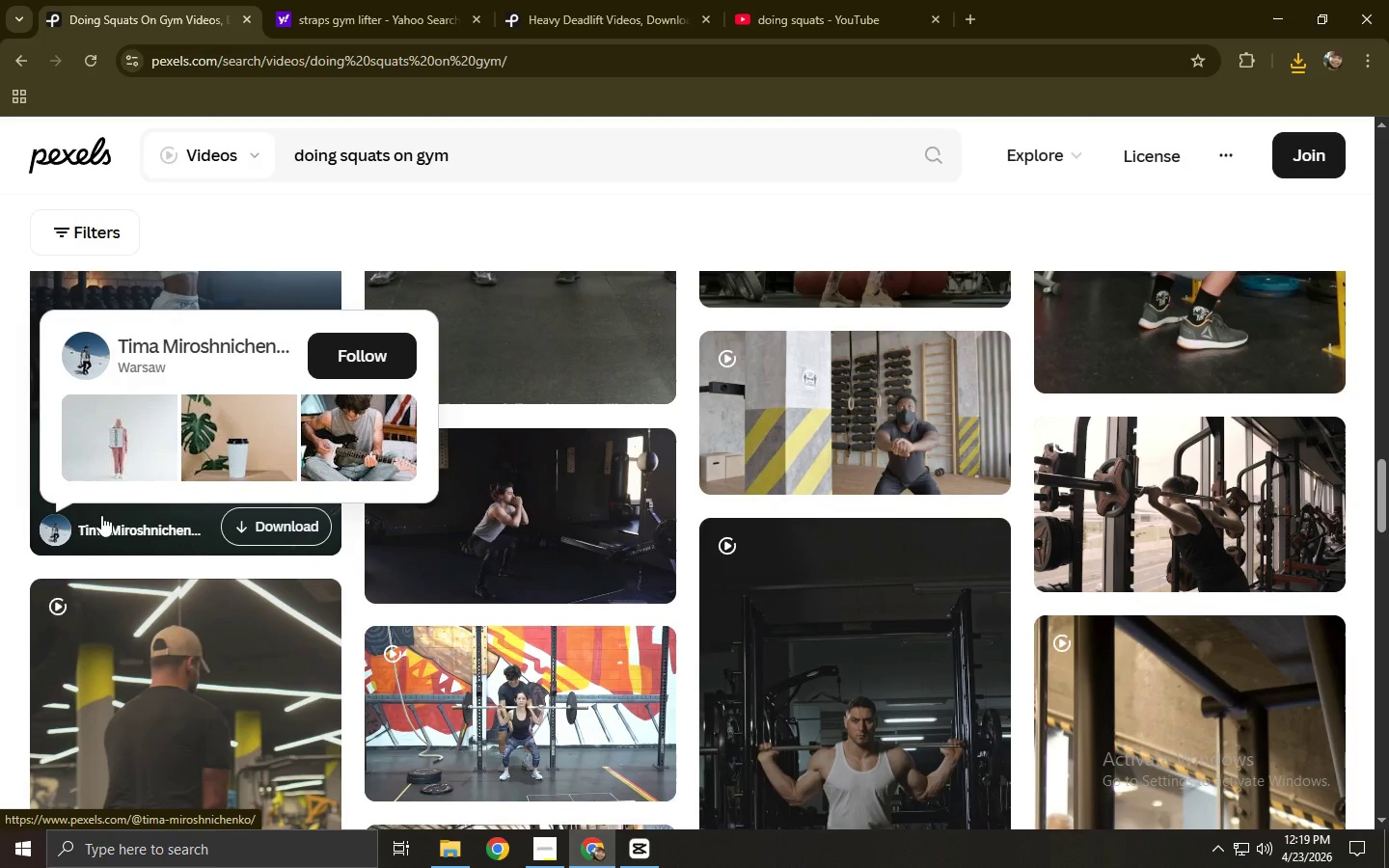 
scroll: coordinate [78, 533], scroll_direction: down, amount: 4.0
 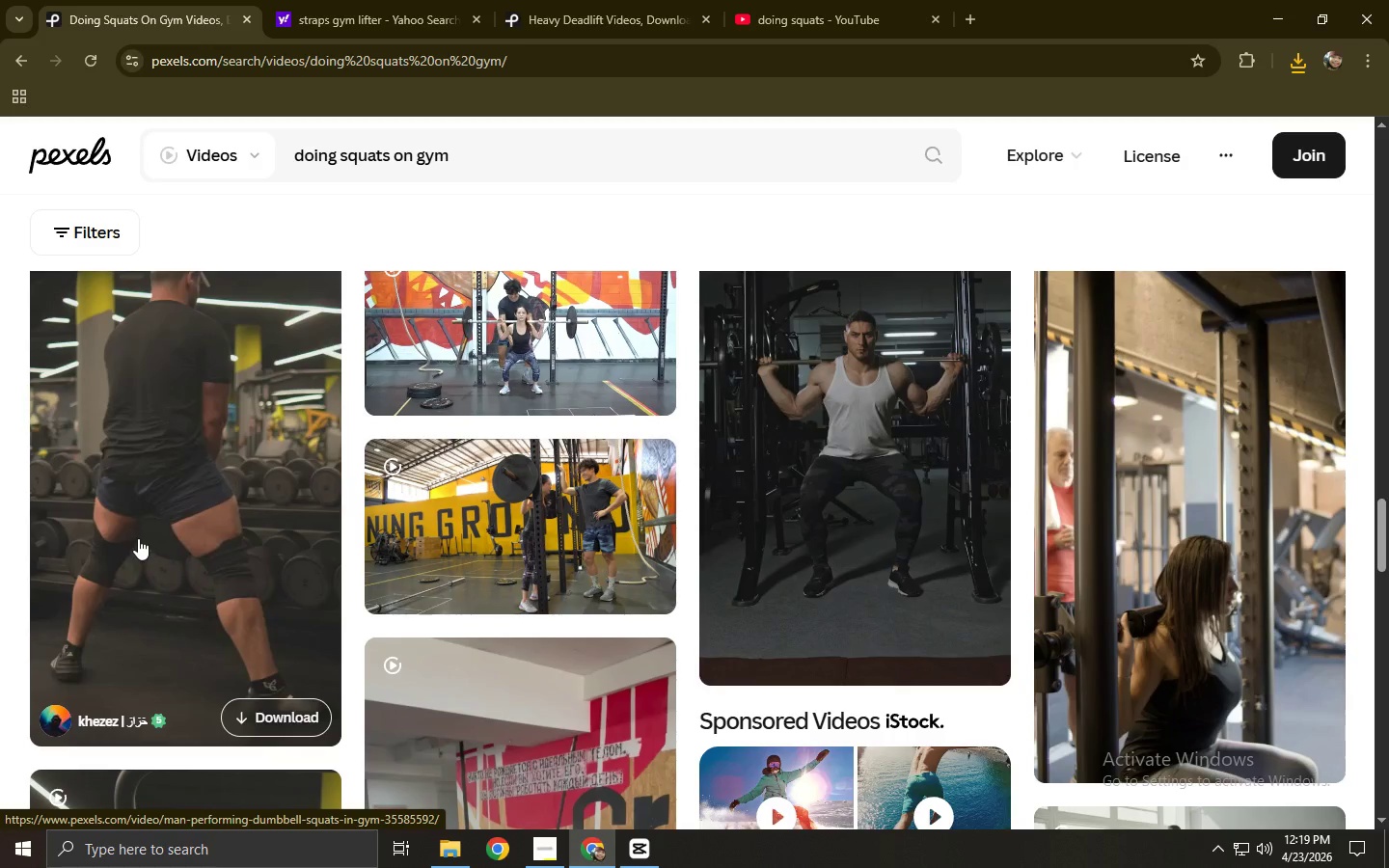 
left_click([138, 538])
 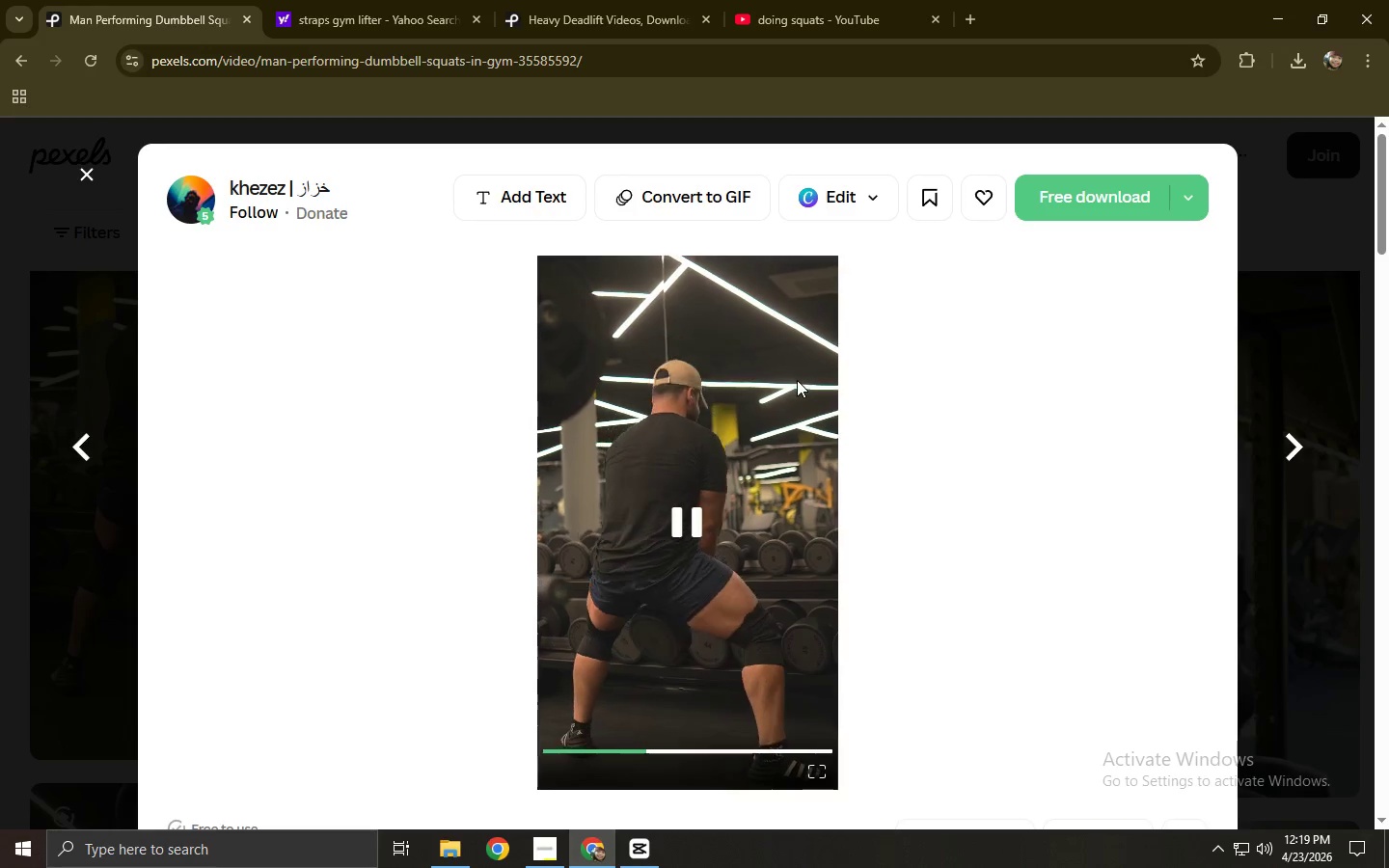 
wait(6.58)
 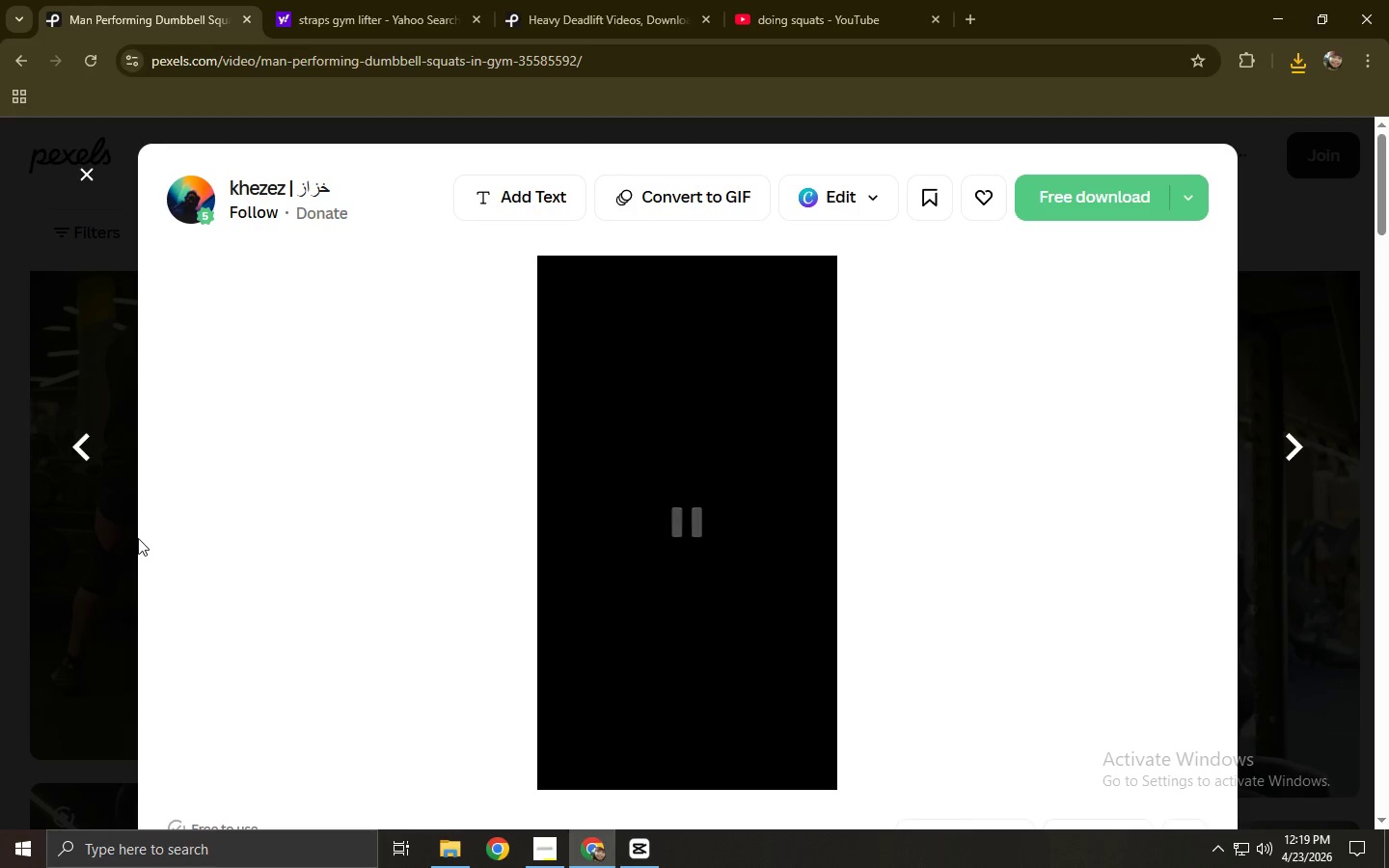 
left_click([1093, 191])
 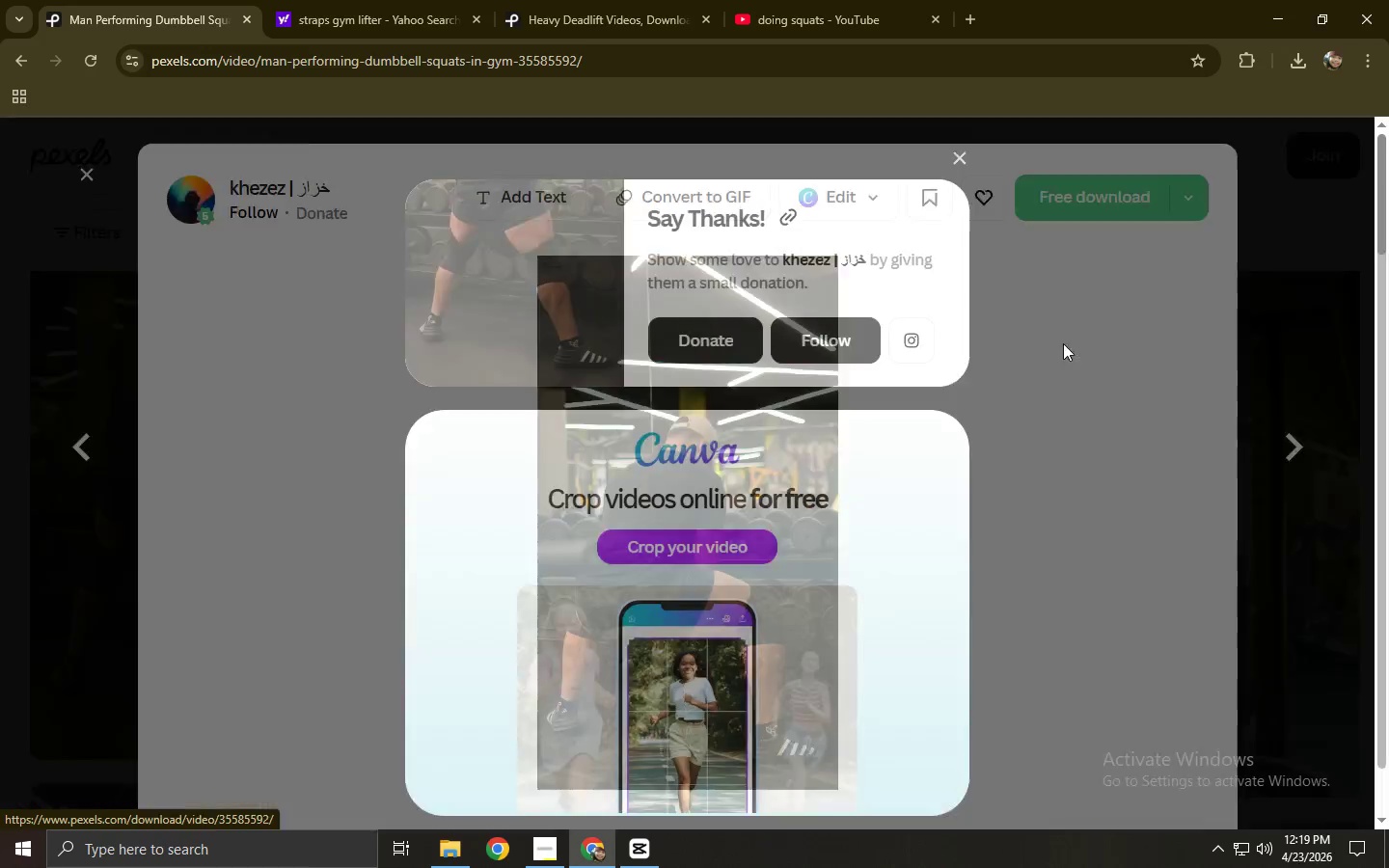 
left_click([1063, 344])
 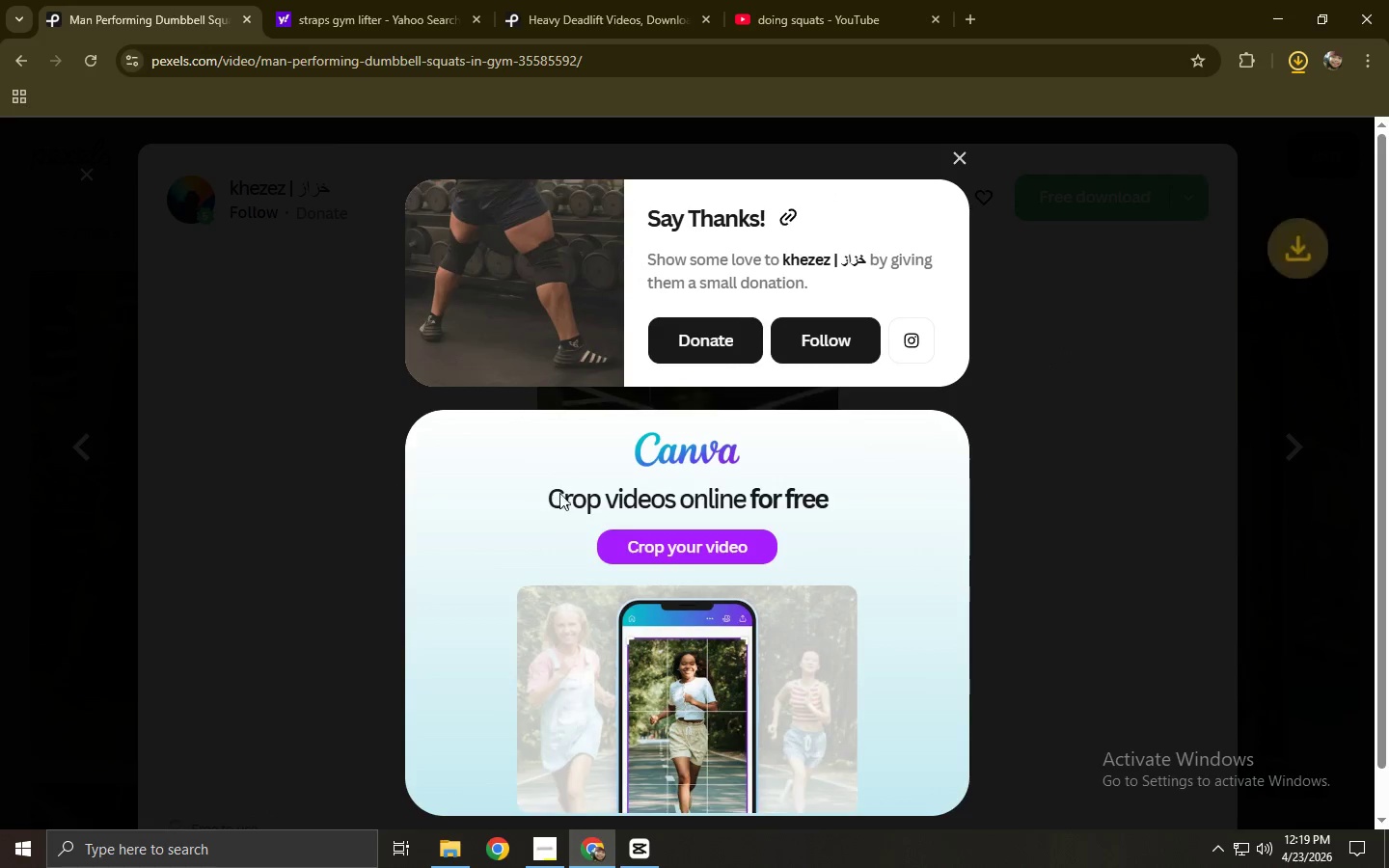 
scroll: coordinate [188, 478], scroll_direction: down, amount: 12.0
 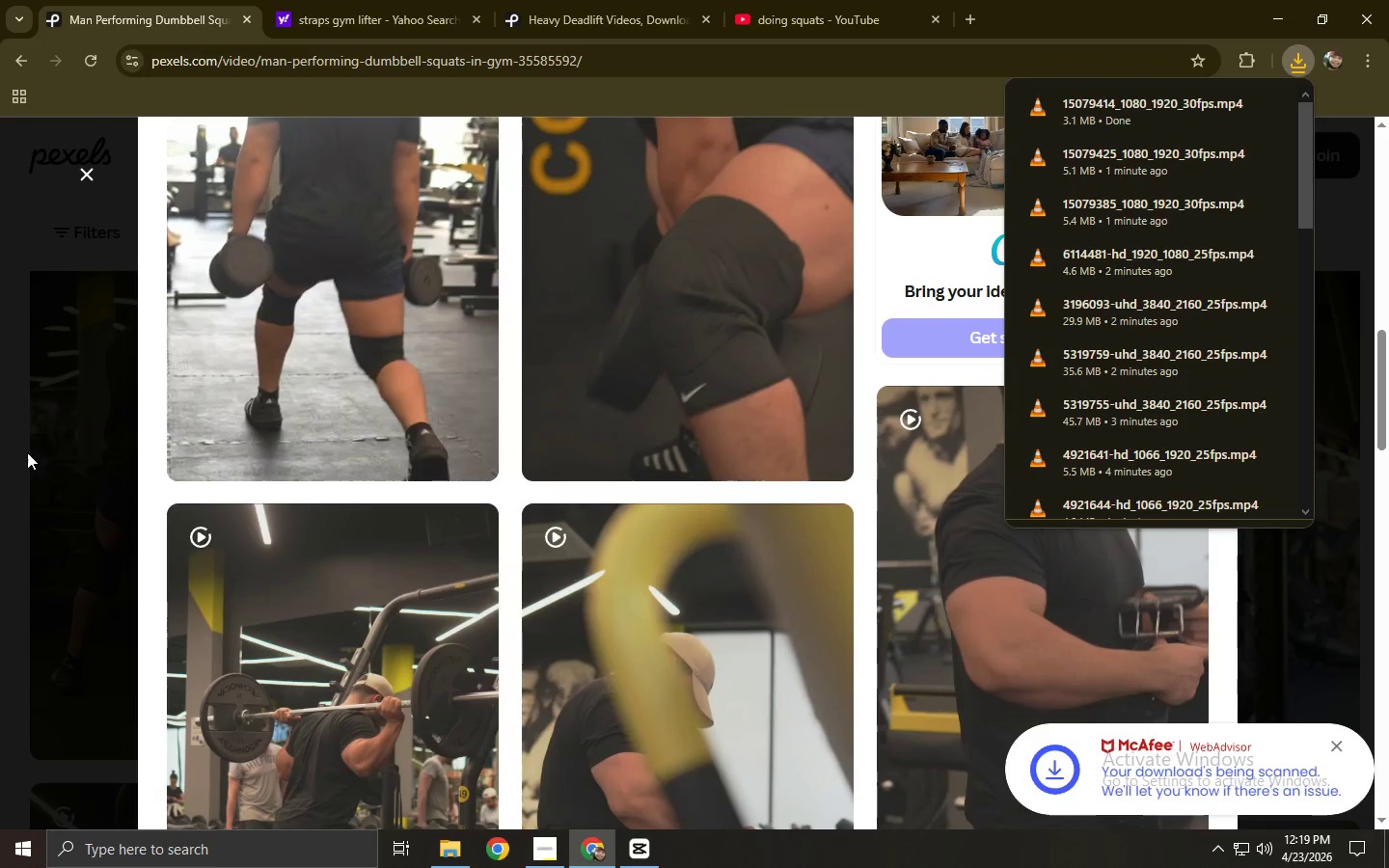 
left_click([0, 435])
 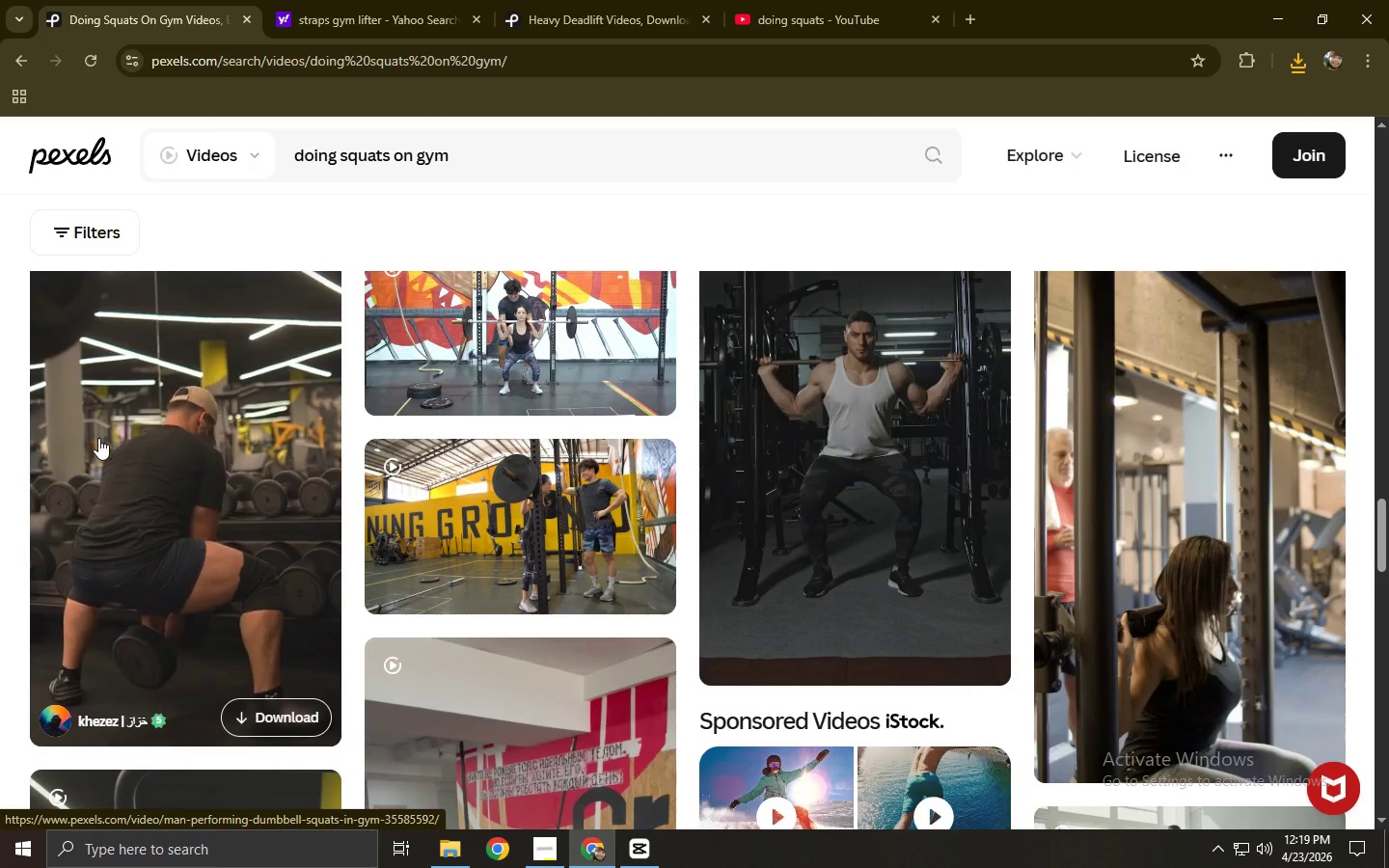 
left_click_drag(start_coordinate=[525, 149], to_coordinate=[231, 167])
 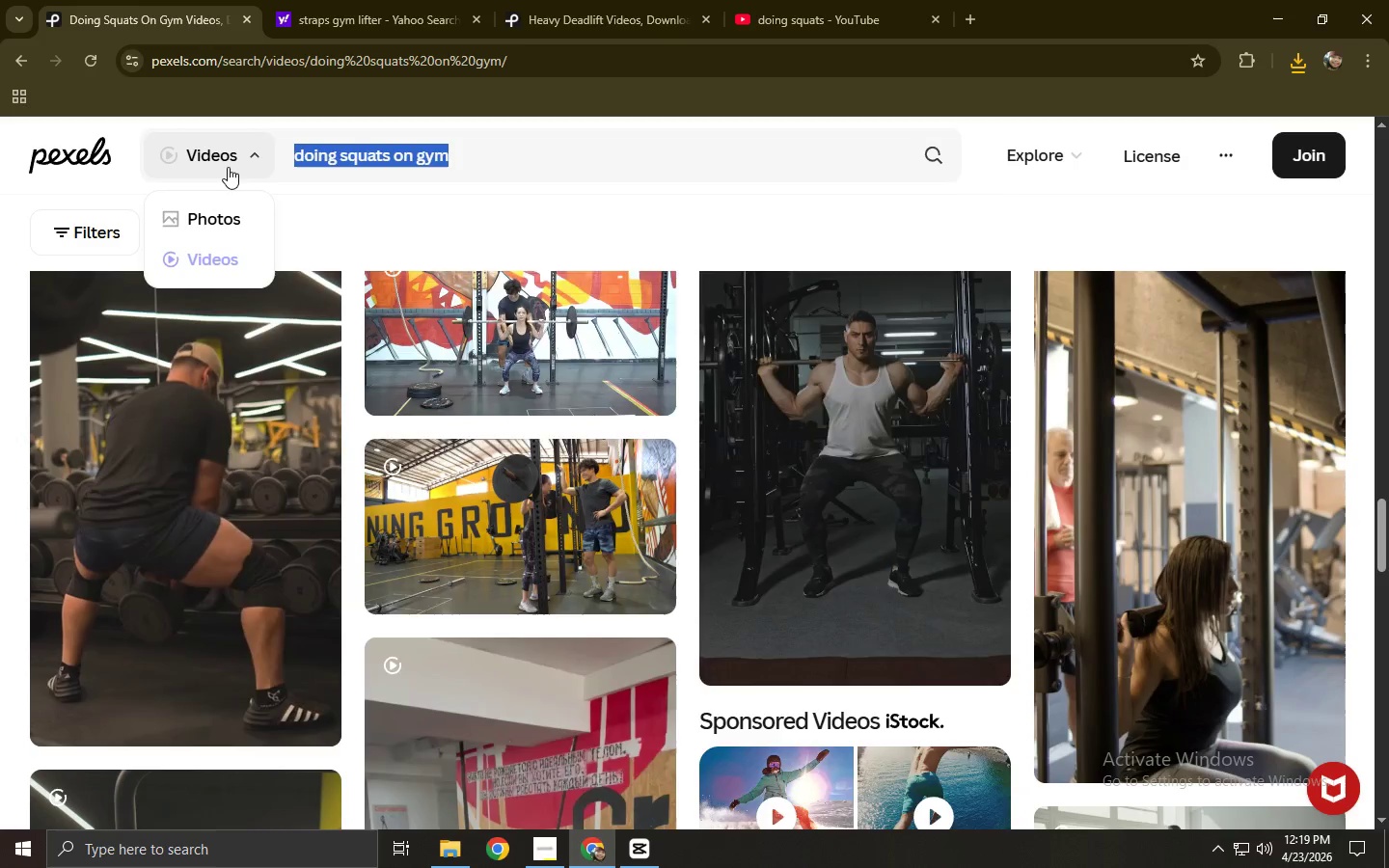 
type(chalk explosti)
key(Backspace)
key(Backspace)
type(iop)
key(Backspace)
type(n)
 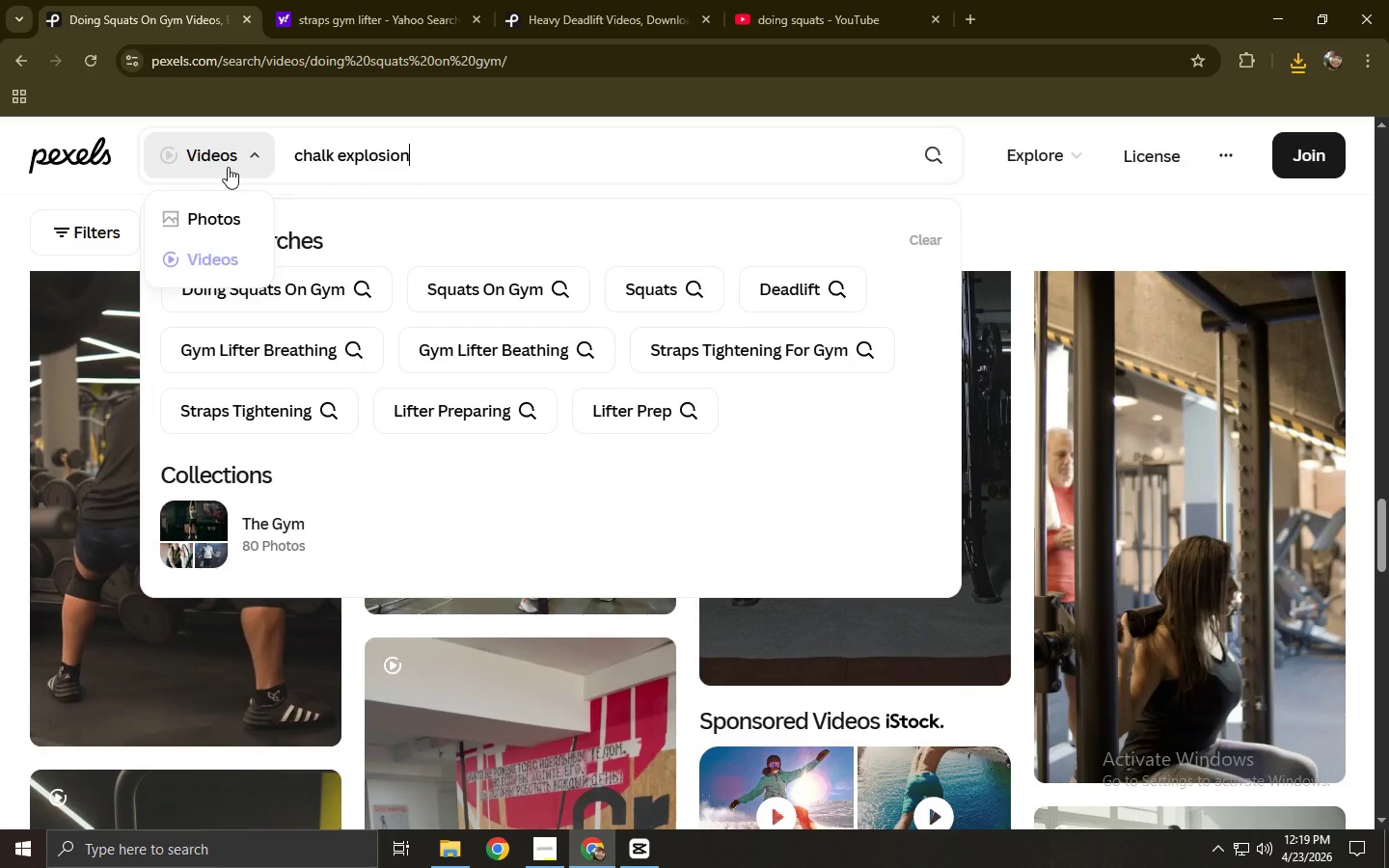 
key(Enter)
 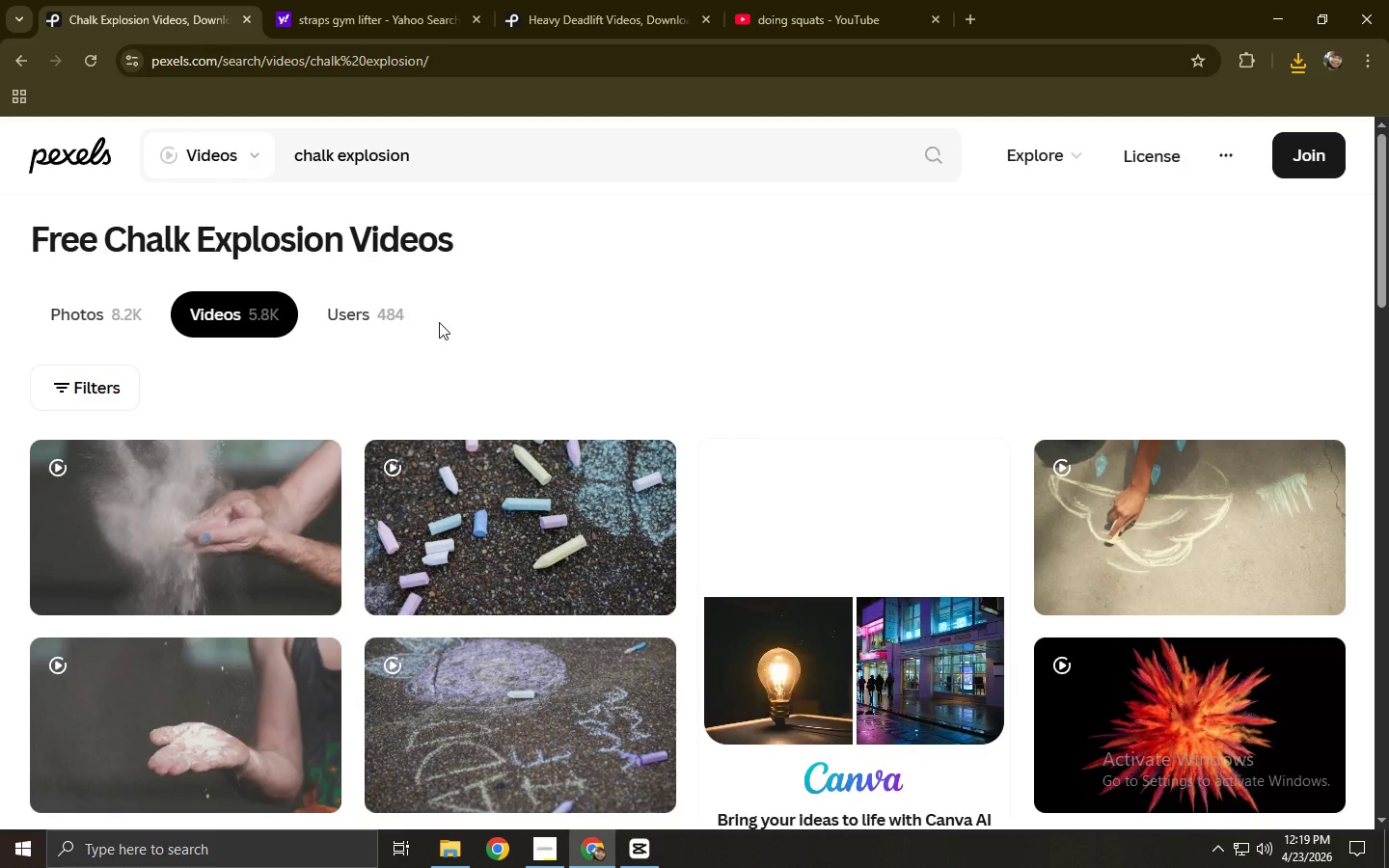 
left_click([210, 519])
 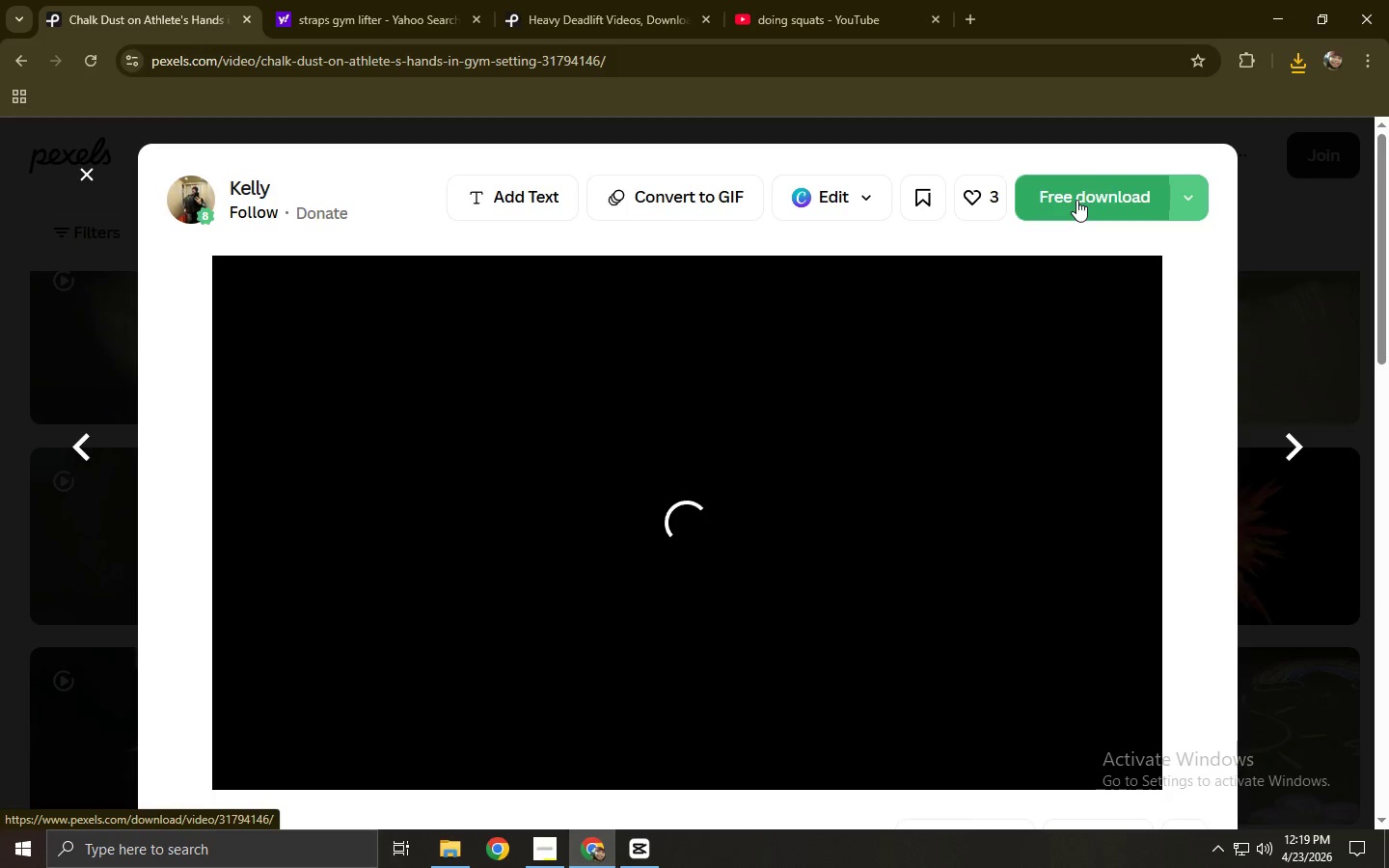 
scroll: coordinate [420, 338], scroll_direction: down, amount: 2.0
 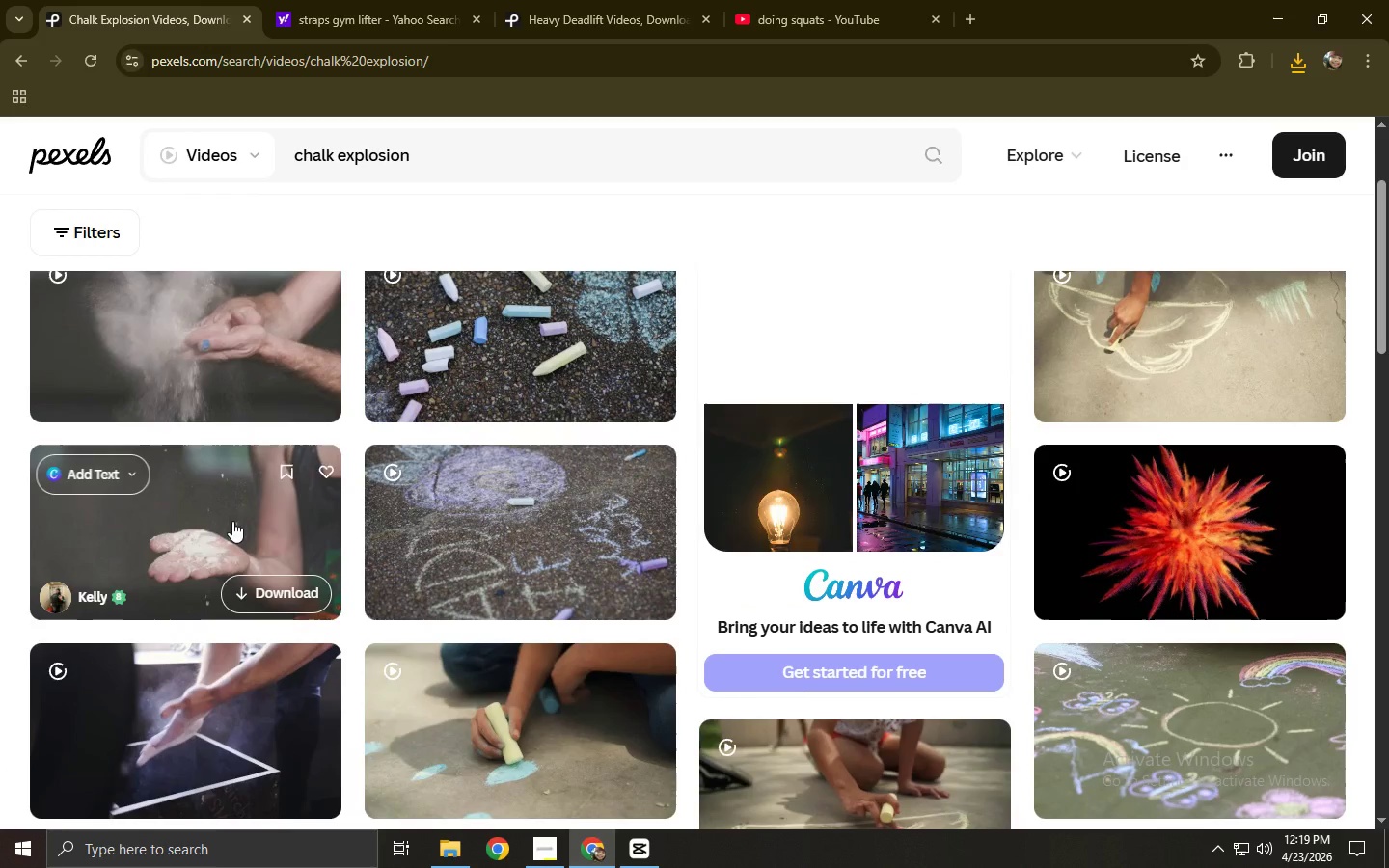 
wait(5.59)
 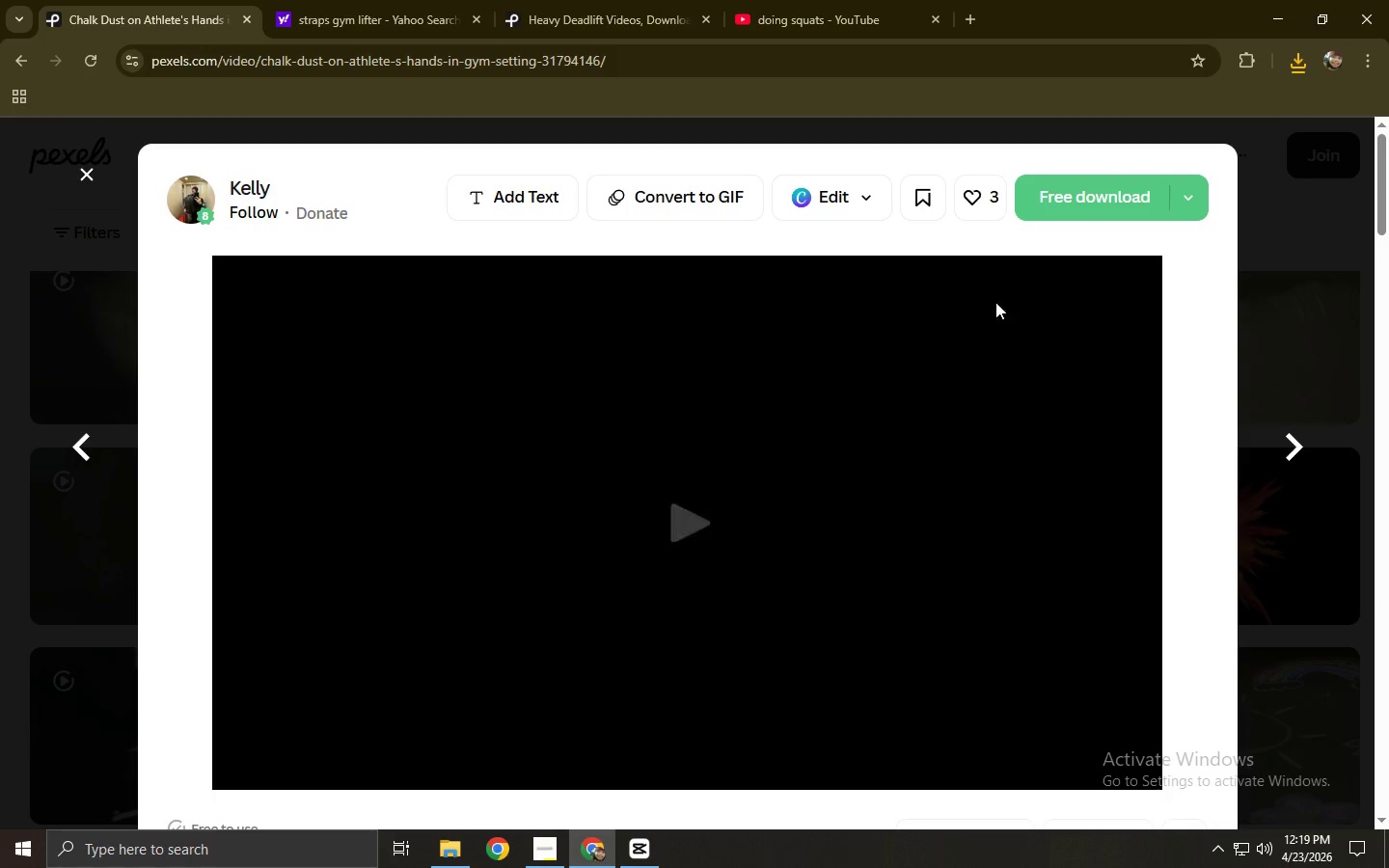 
left_click([1074, 200])
 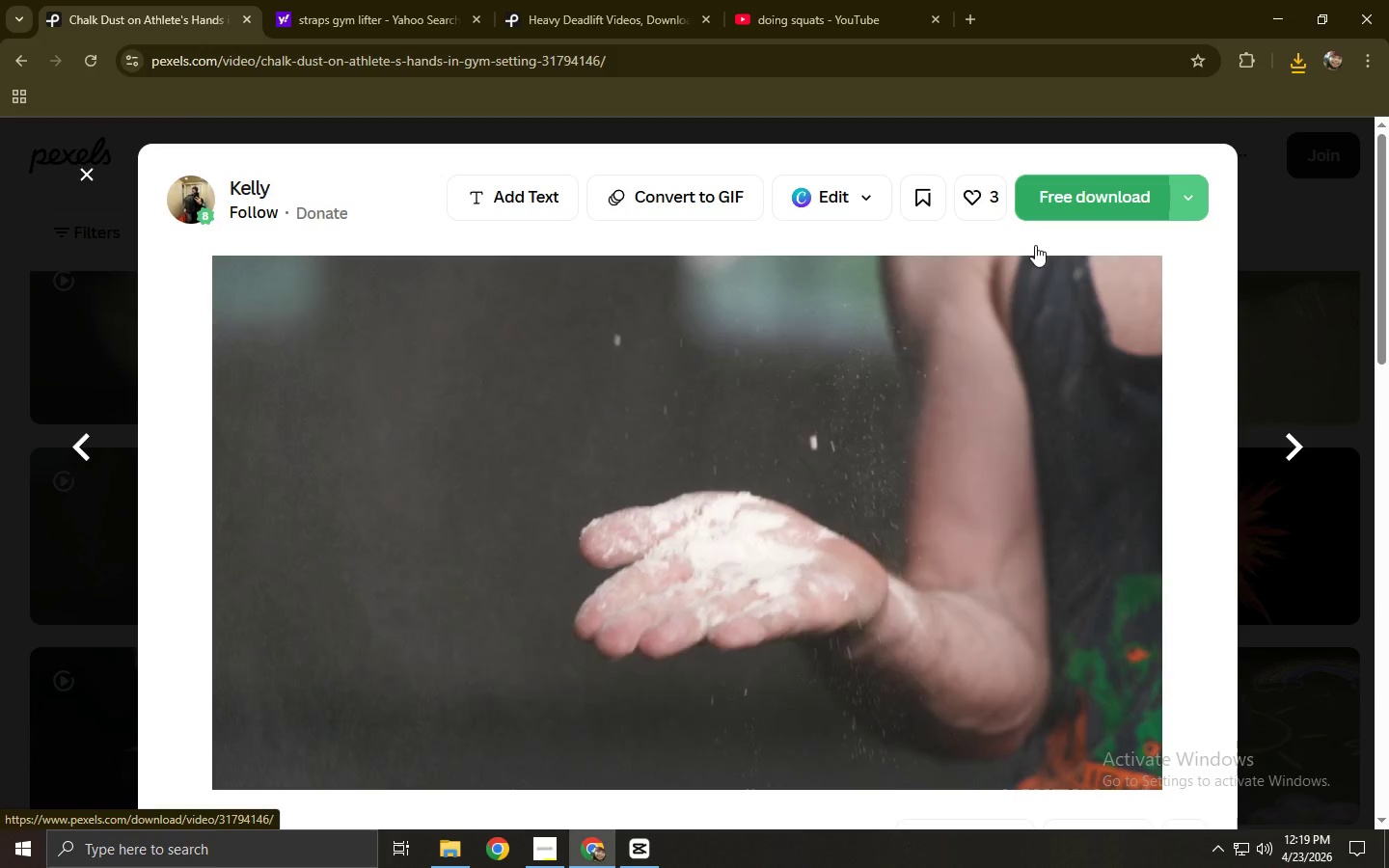 
mouse_move([997, 335])
 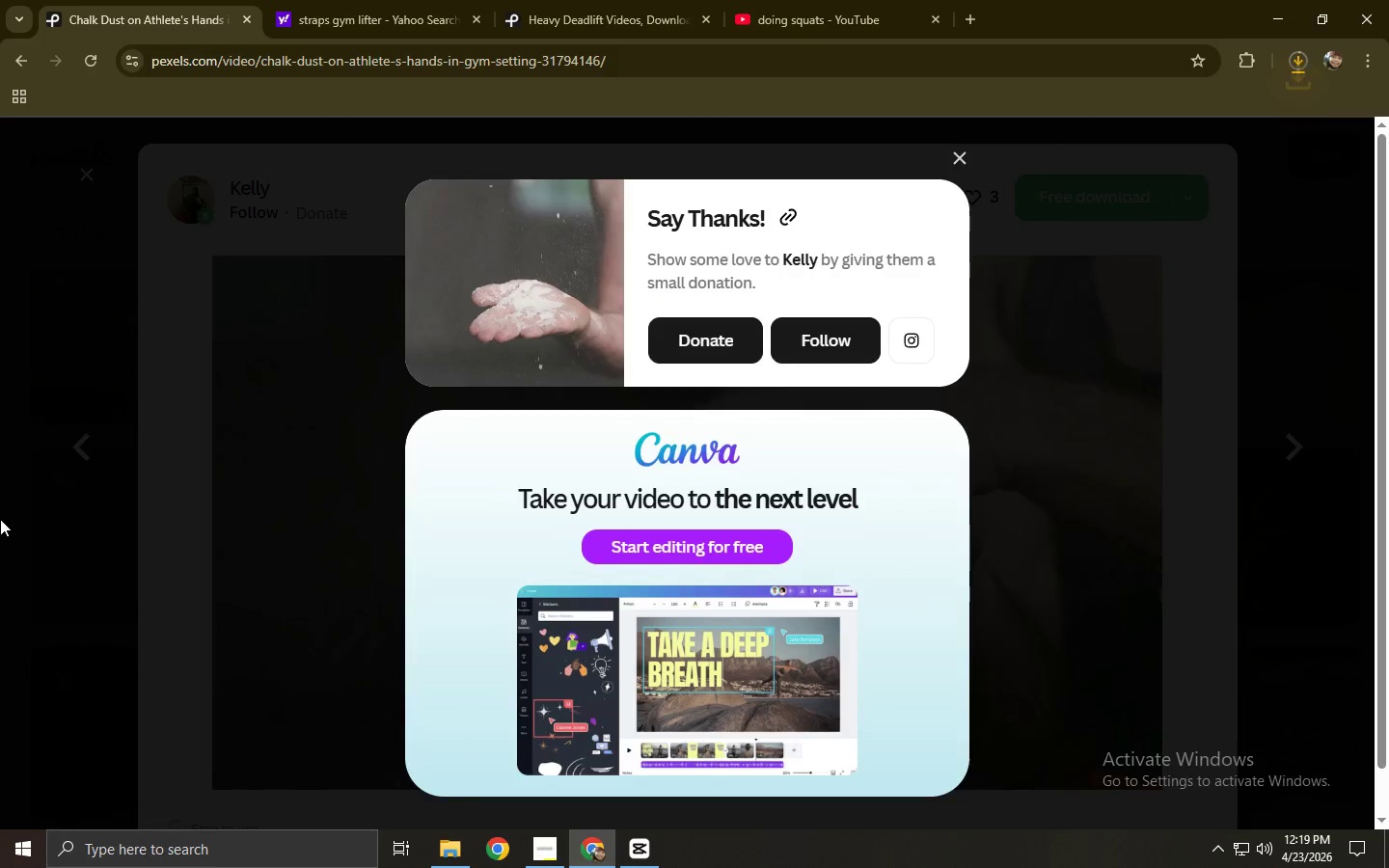 
left_click([0, 519])
 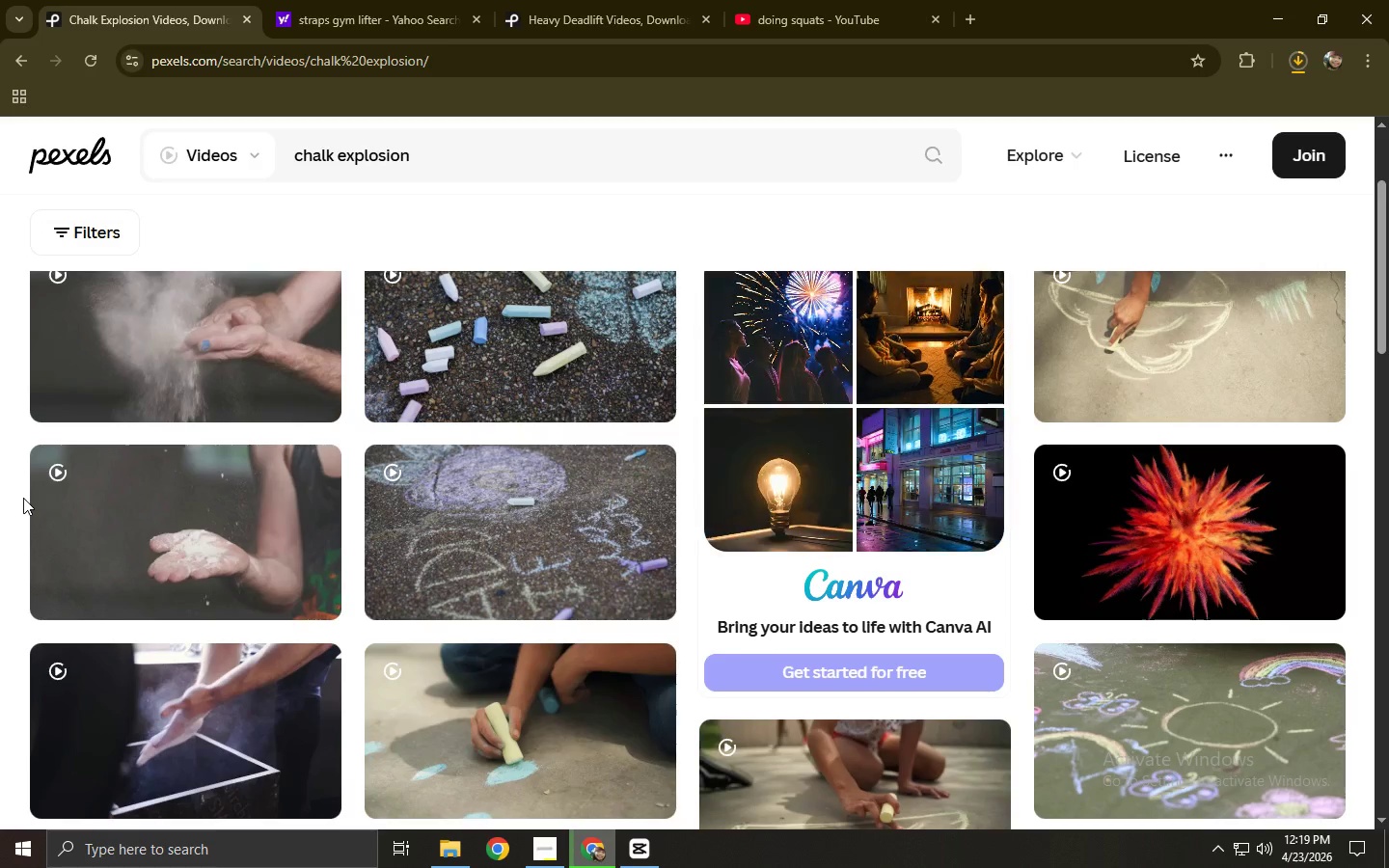 
scroll: coordinate [35, 507], scroll_direction: down, amount: 2.0
 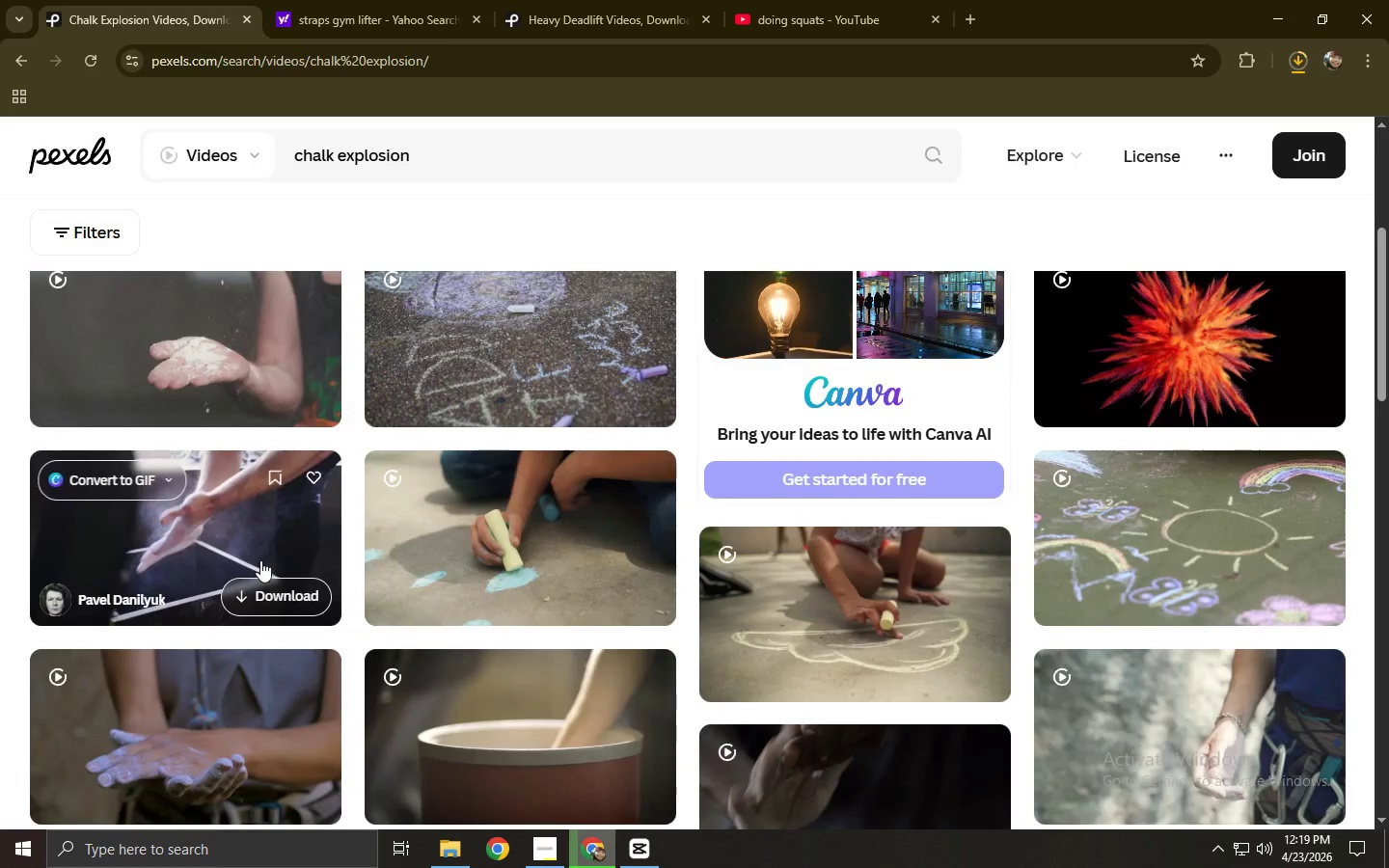 
left_click([252, 553])
 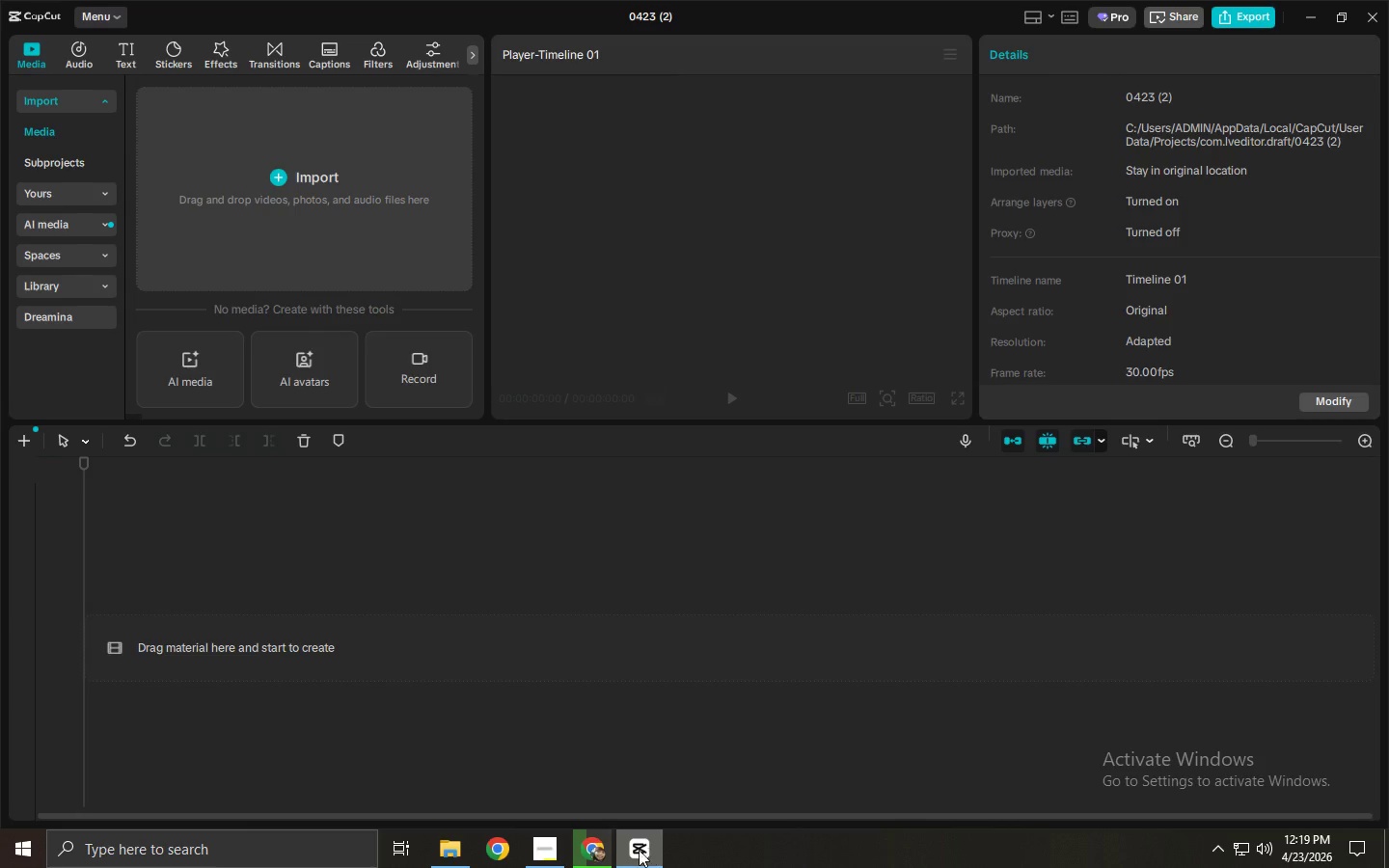 
left_click([521, 851])
 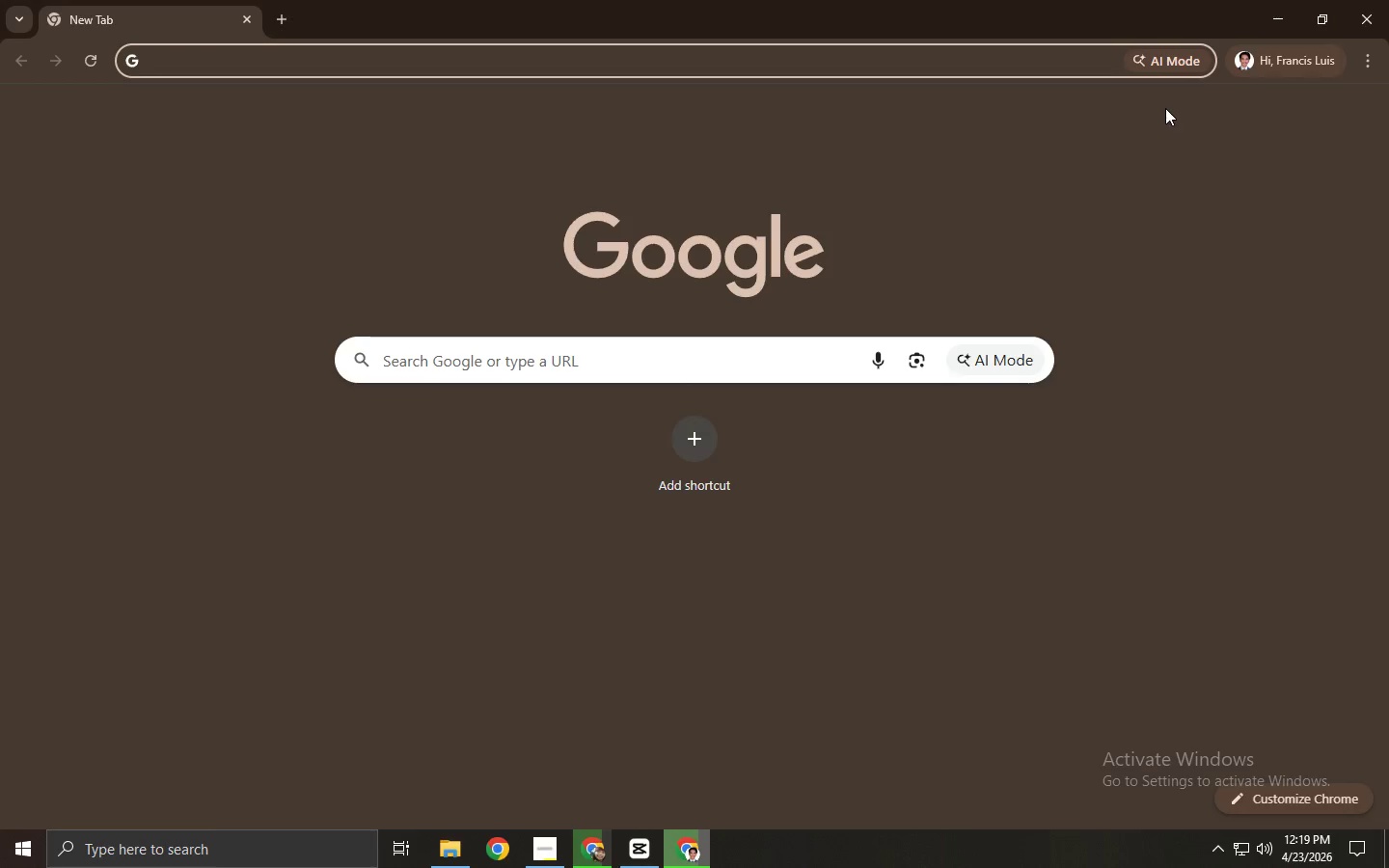 
double_click([1170, 109])
 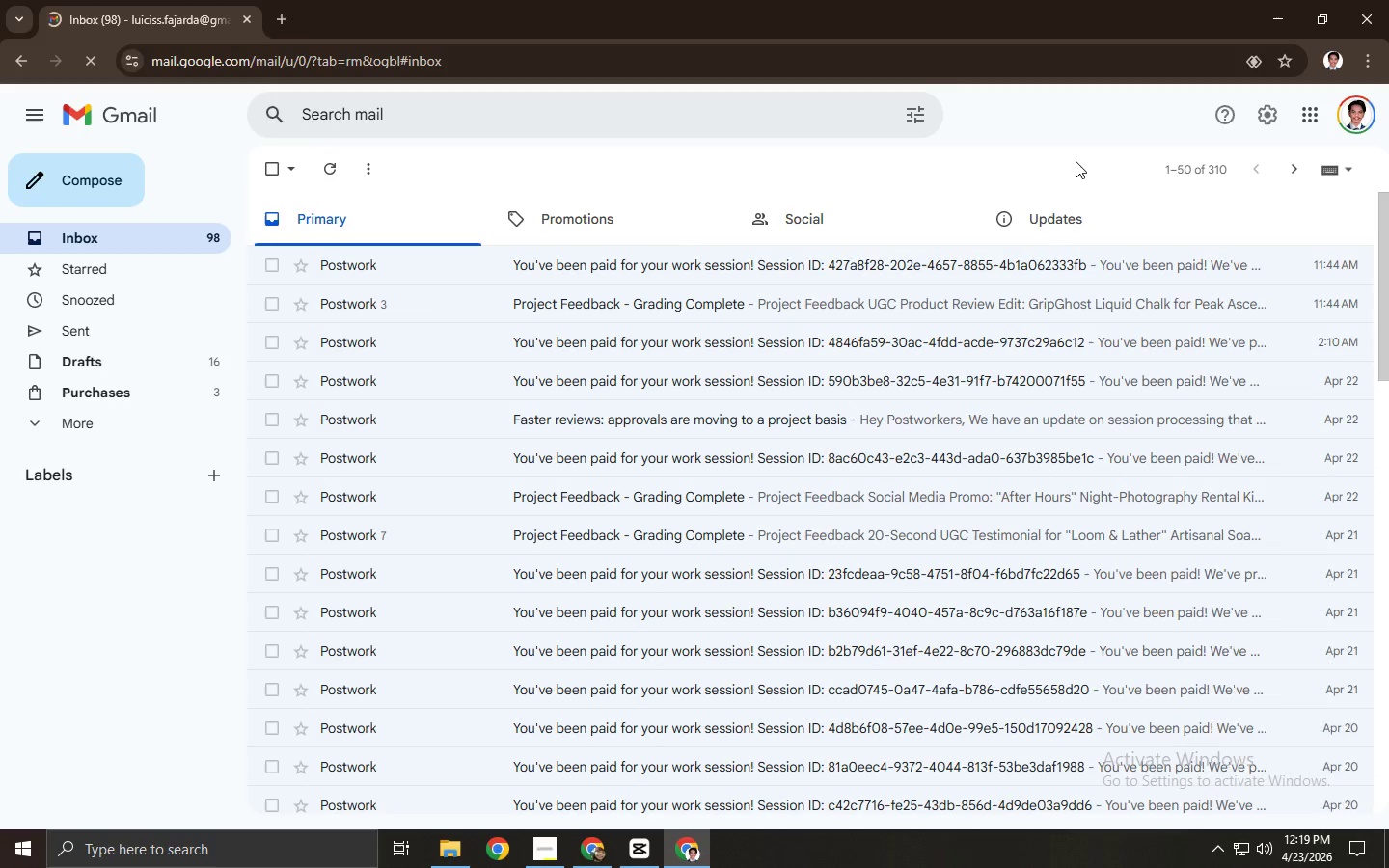 
left_click([1363, 14])
 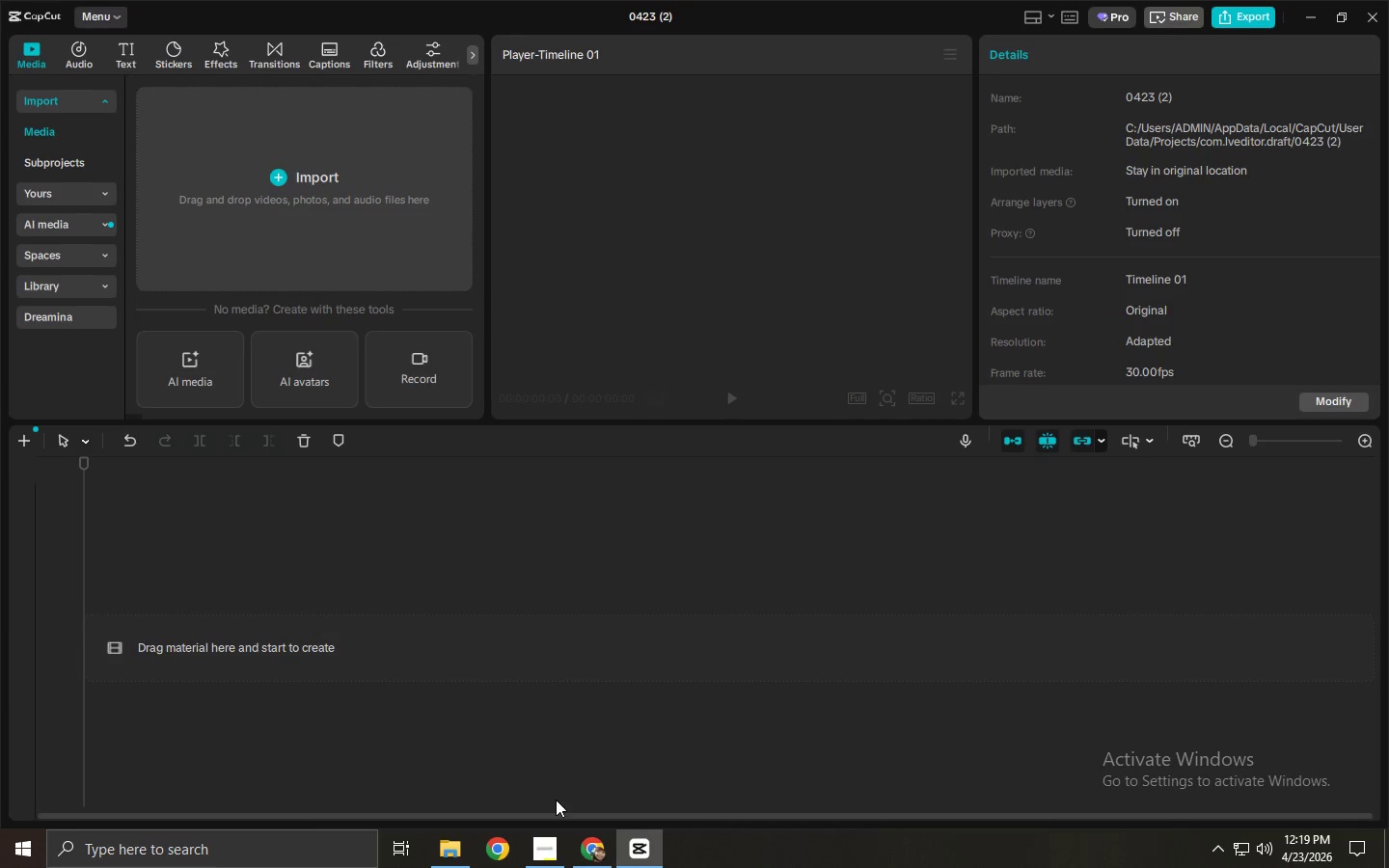 
left_click([589, 856])
 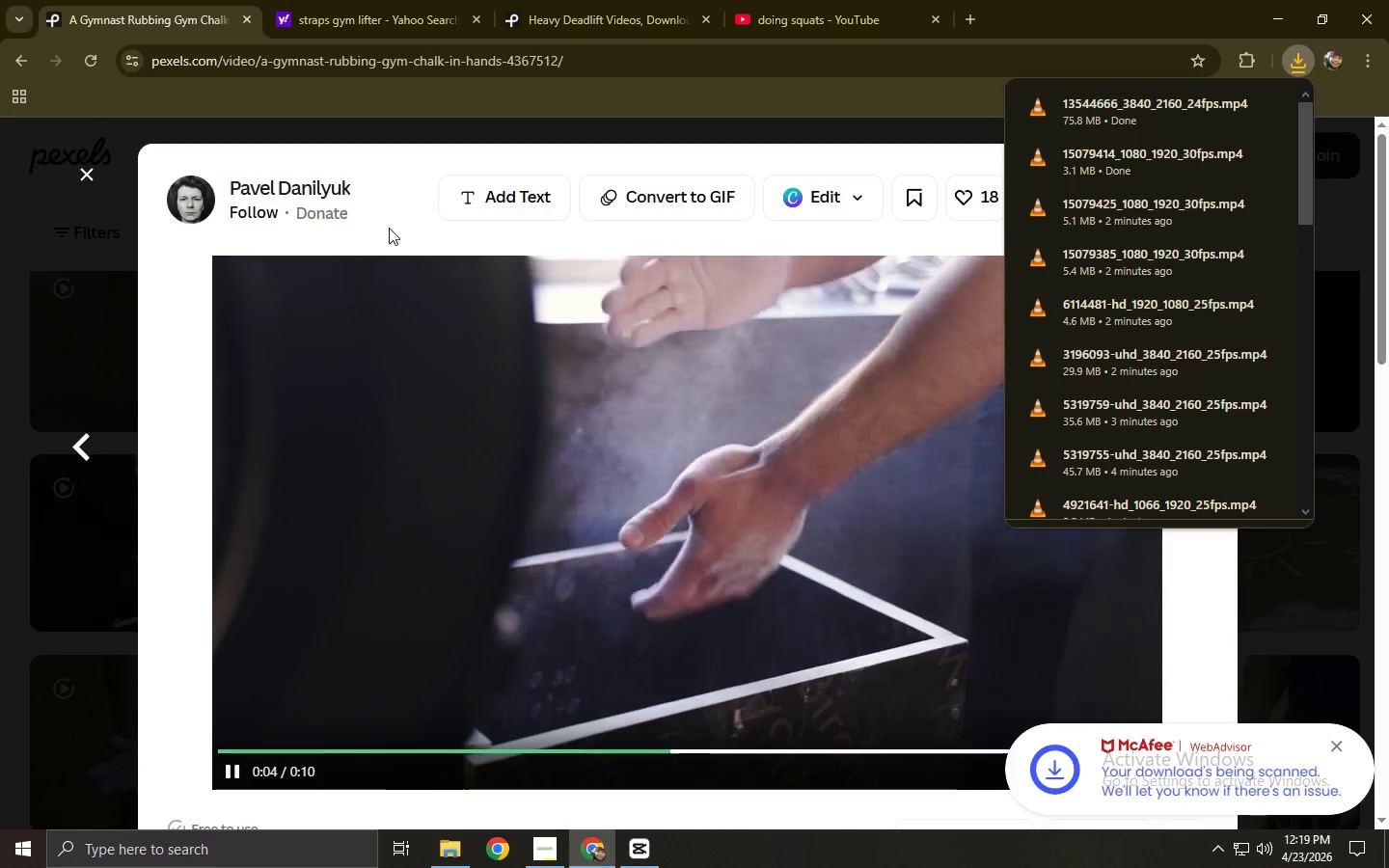 
left_click([389, 228])
 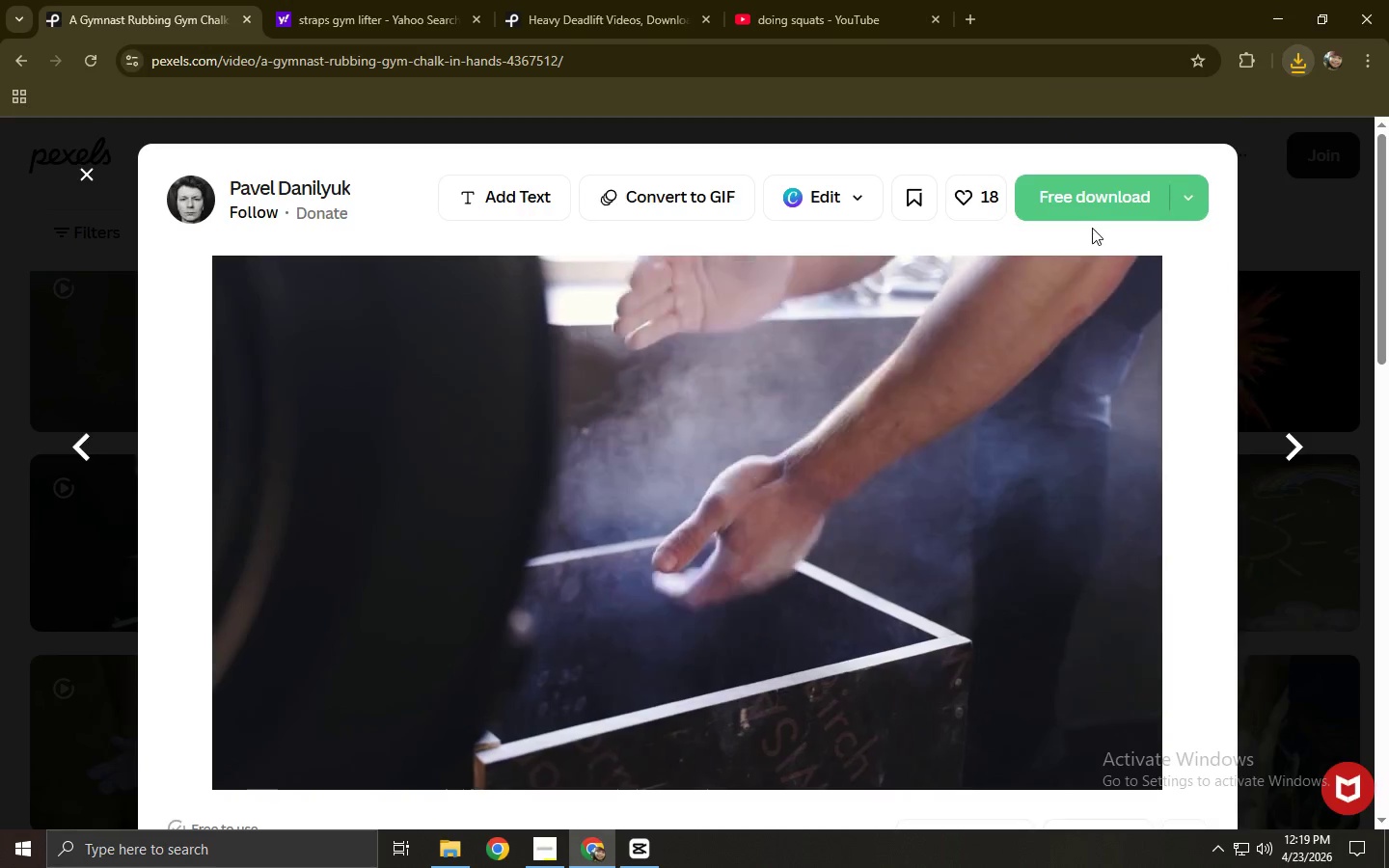 
left_click([1085, 211])
 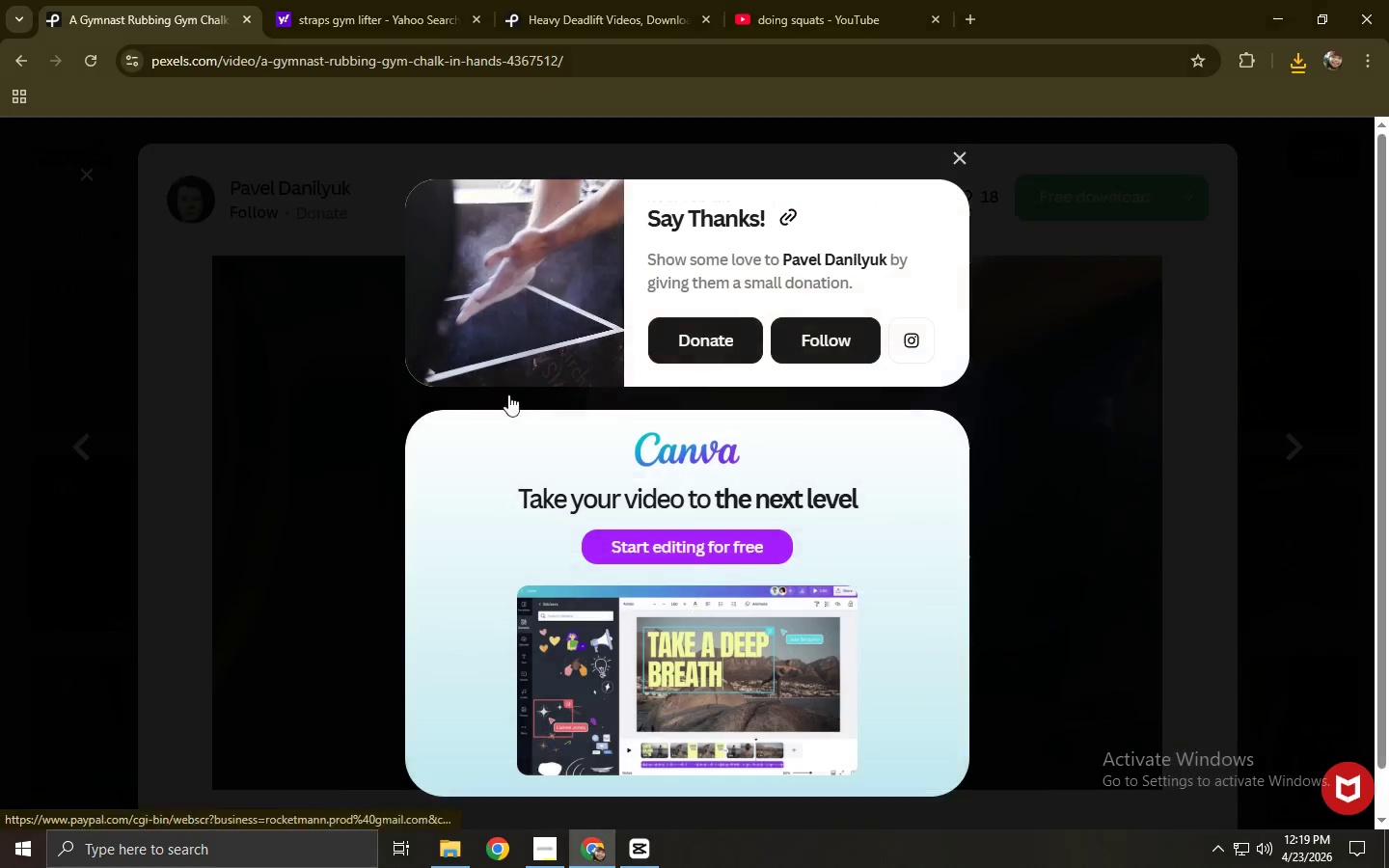 
left_click([3, 525])
 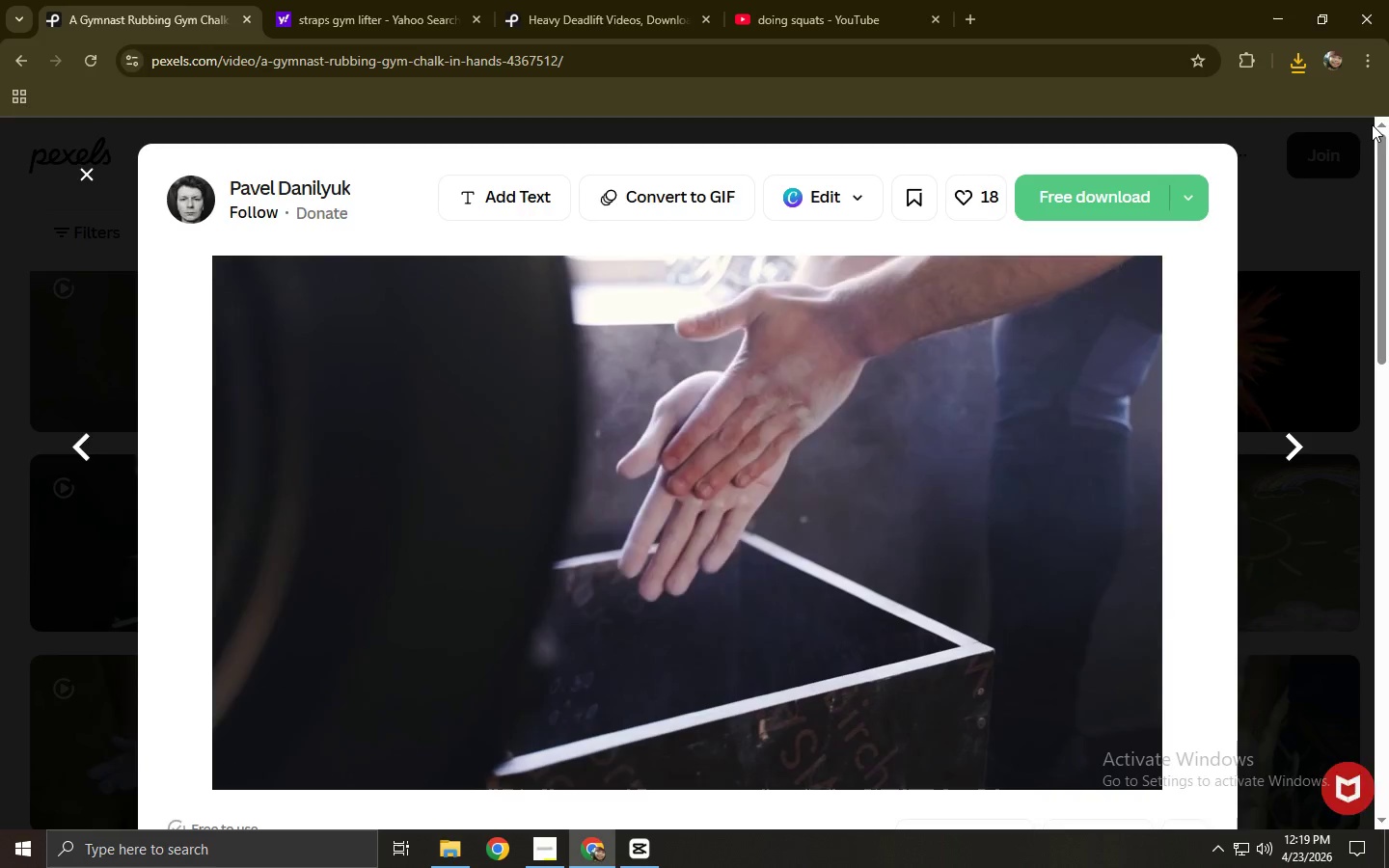 
left_click([1300, 50])
 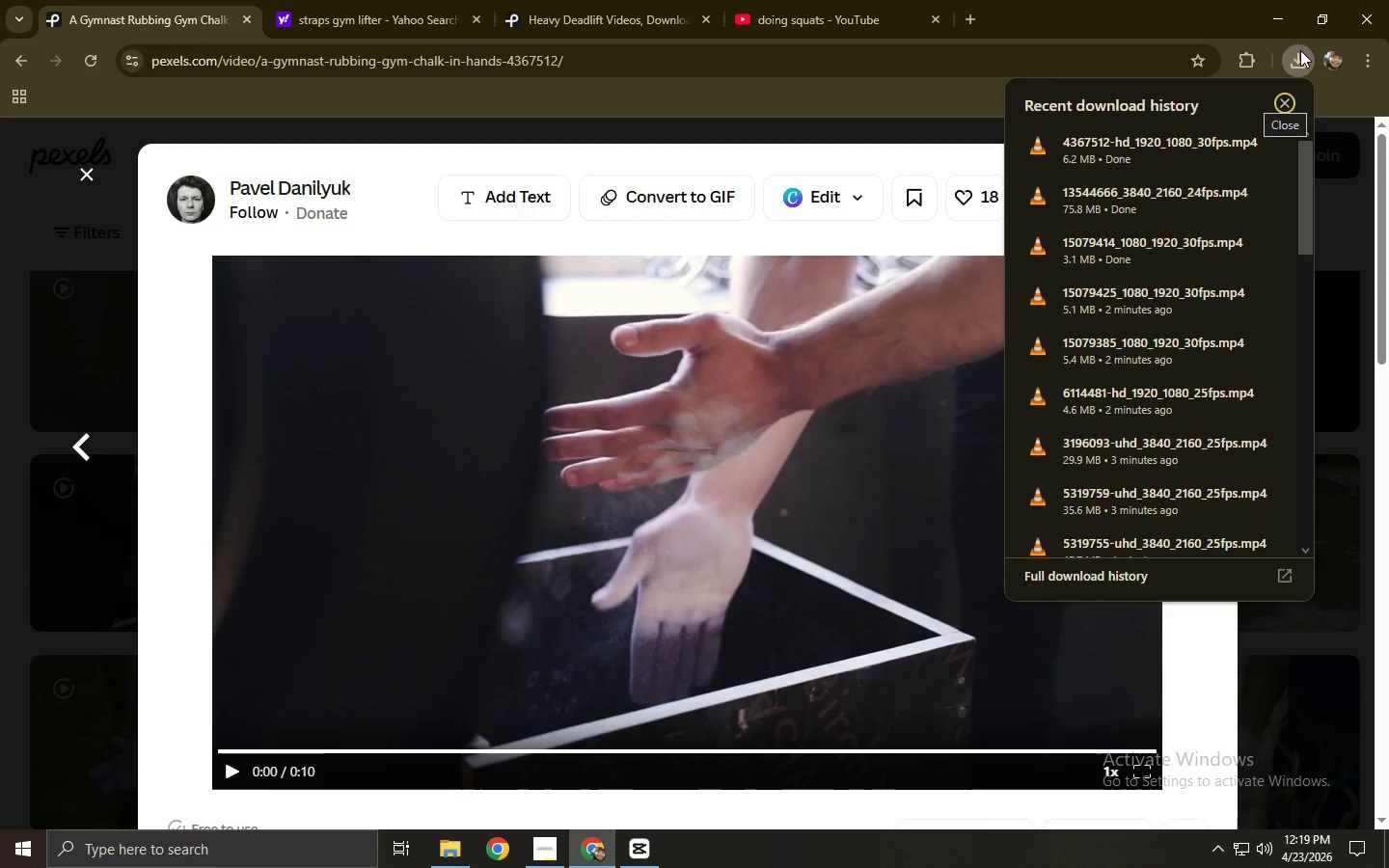 
left_click([1300, 50])
 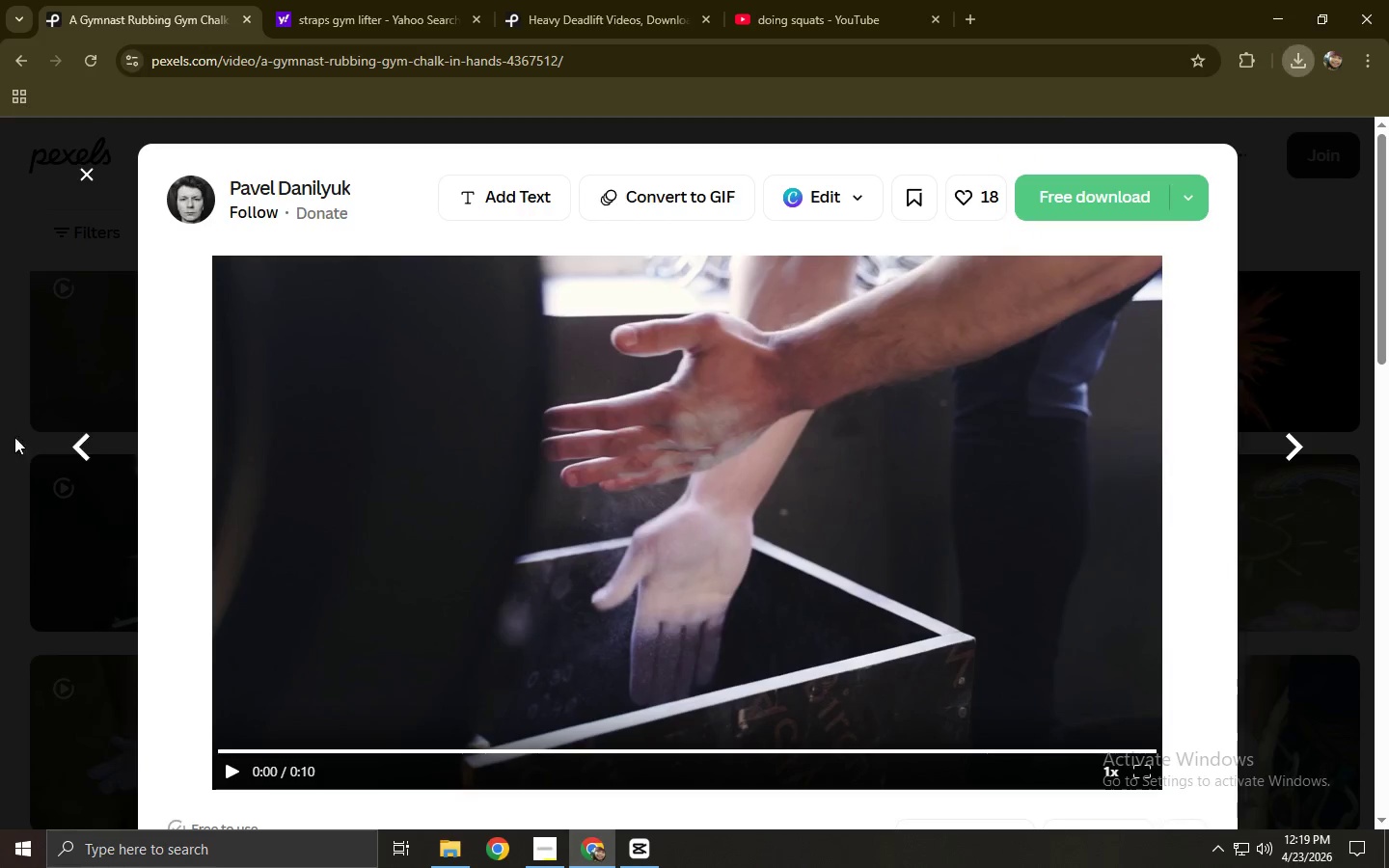 
scroll: coordinate [287, 464], scroll_direction: down, amount: 8.0
 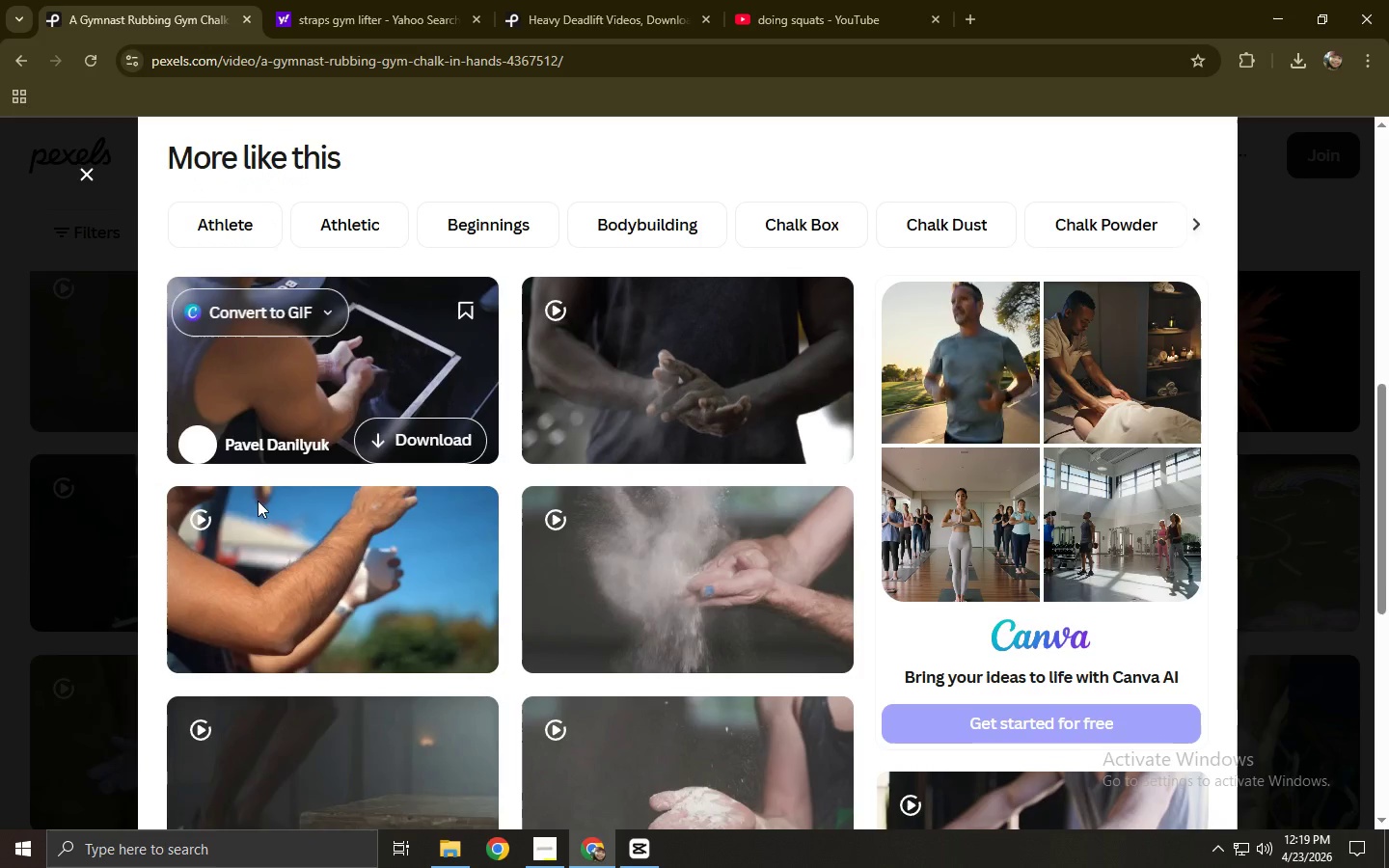 
mouse_move([275, 506])
 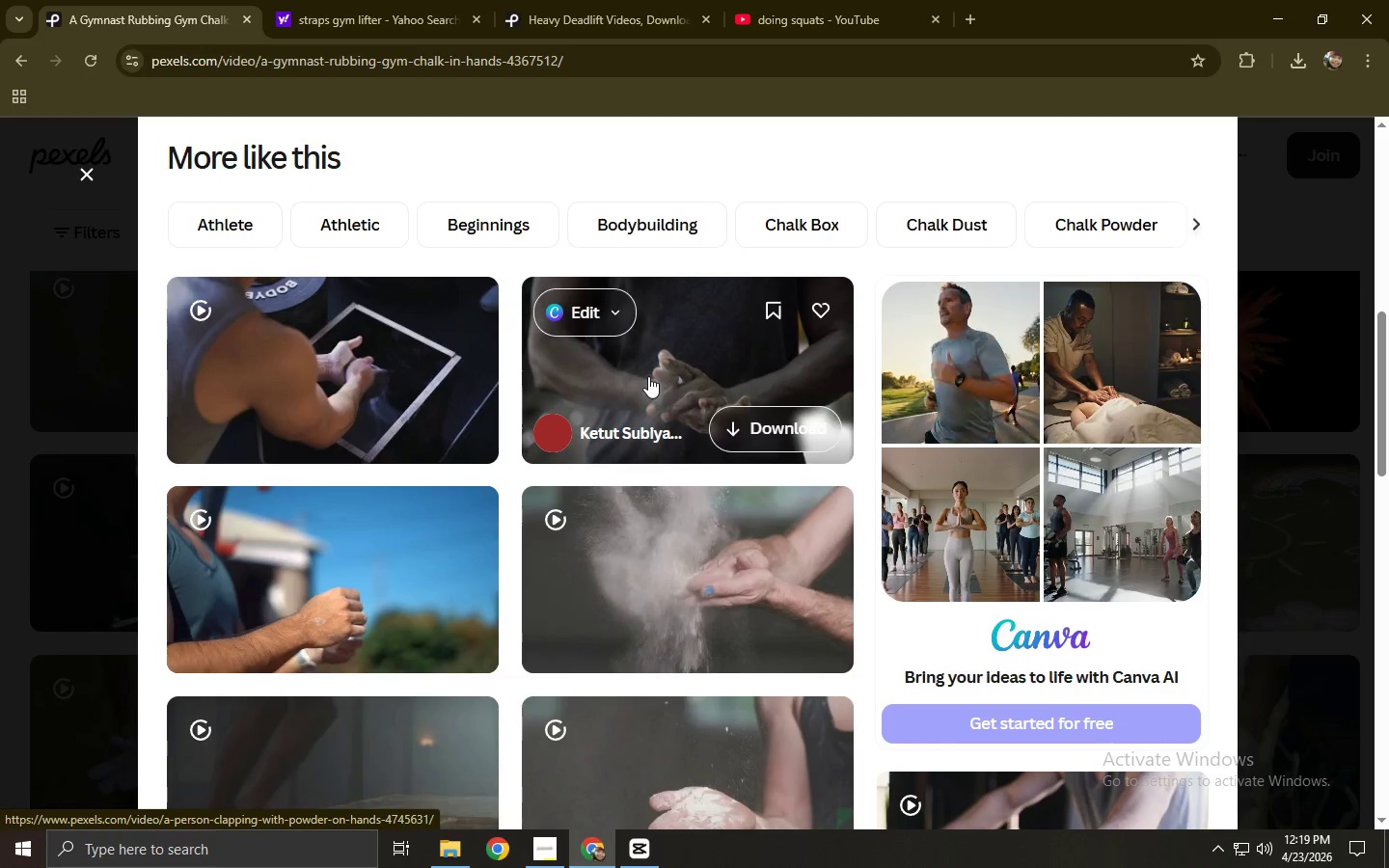 
scroll: coordinate [585, 487], scroll_direction: down, amount: 5.0
 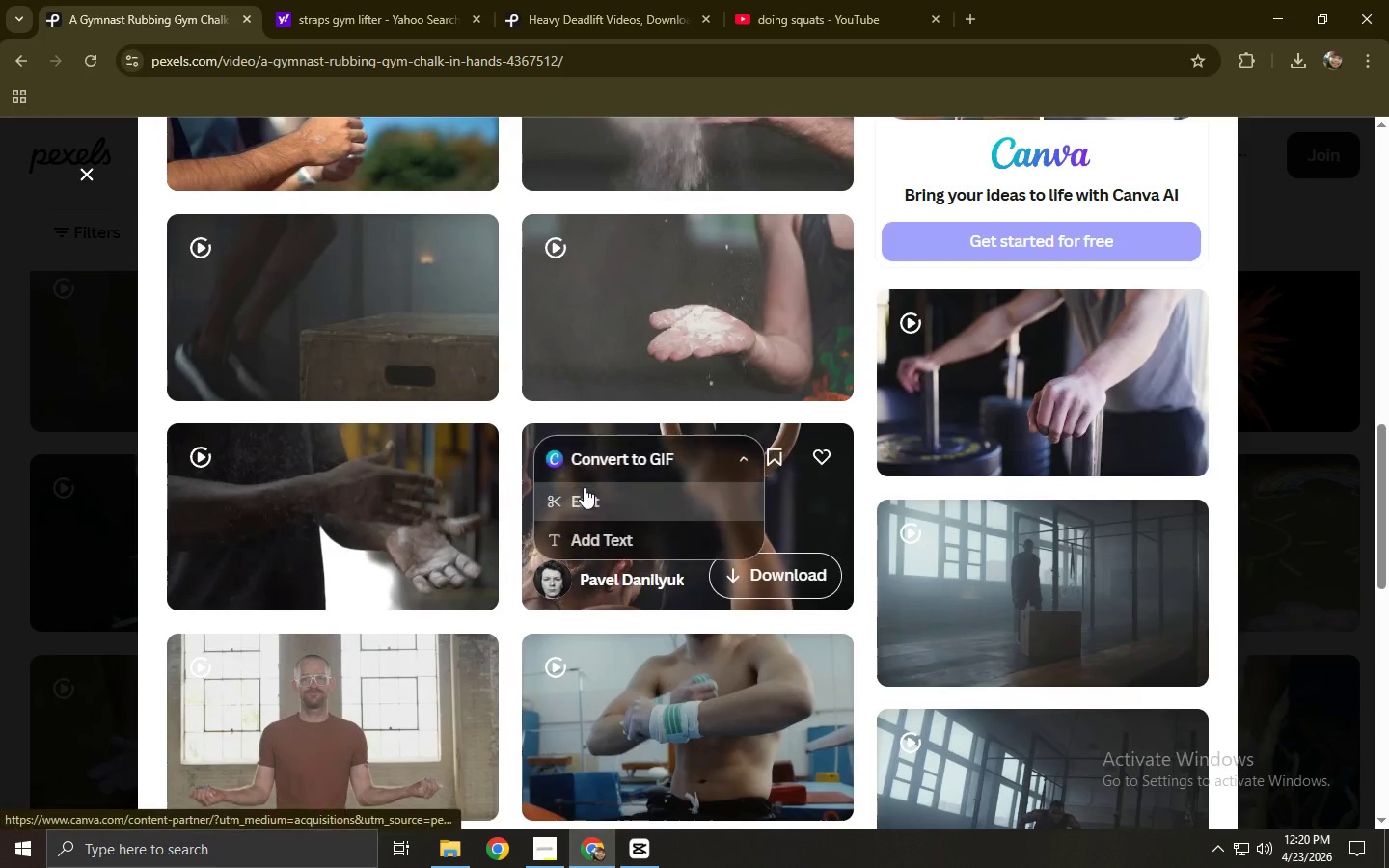 
scroll: coordinate [585, 478], scroll_direction: up, amount: 4.0
 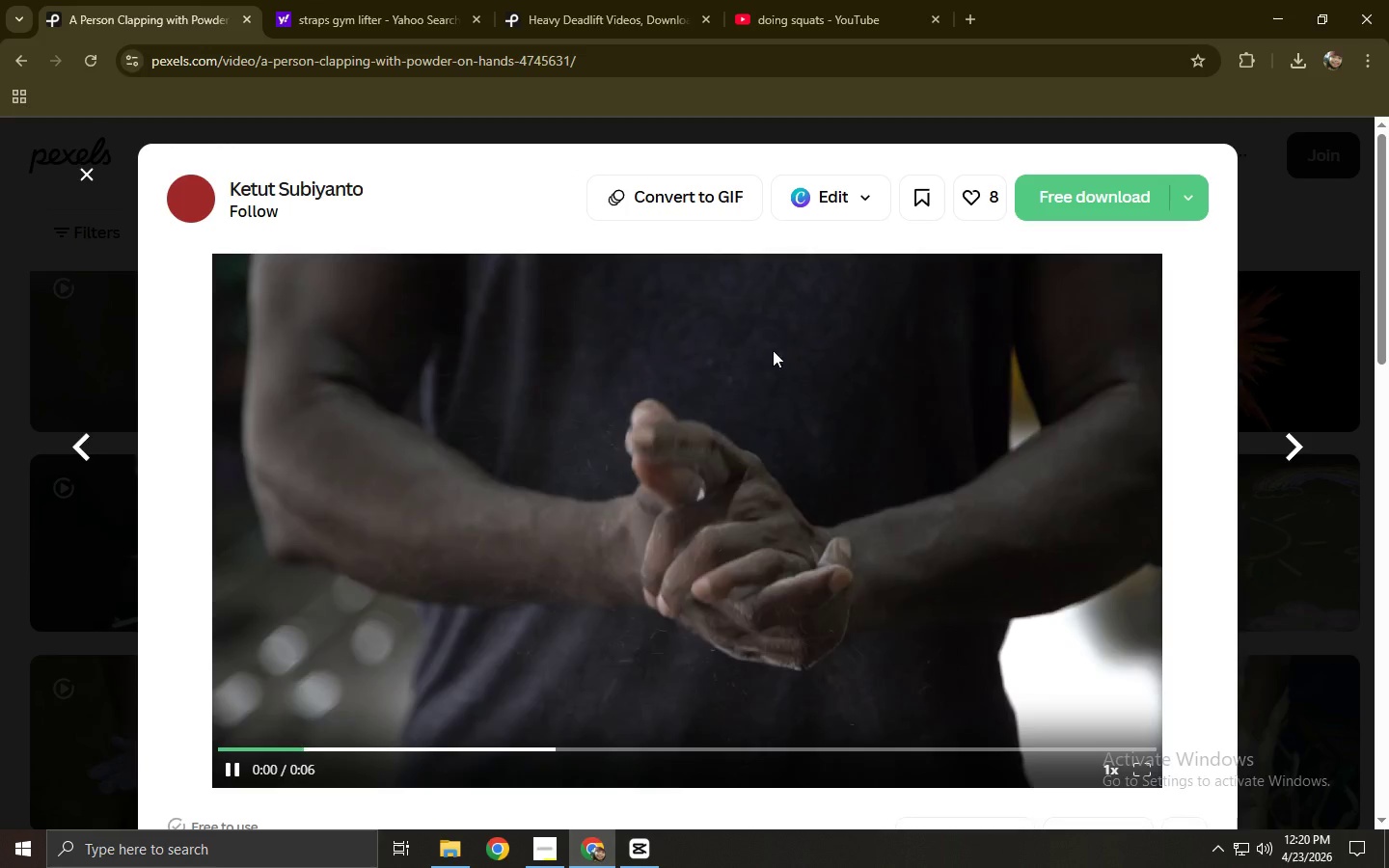 
wait(5.5)
 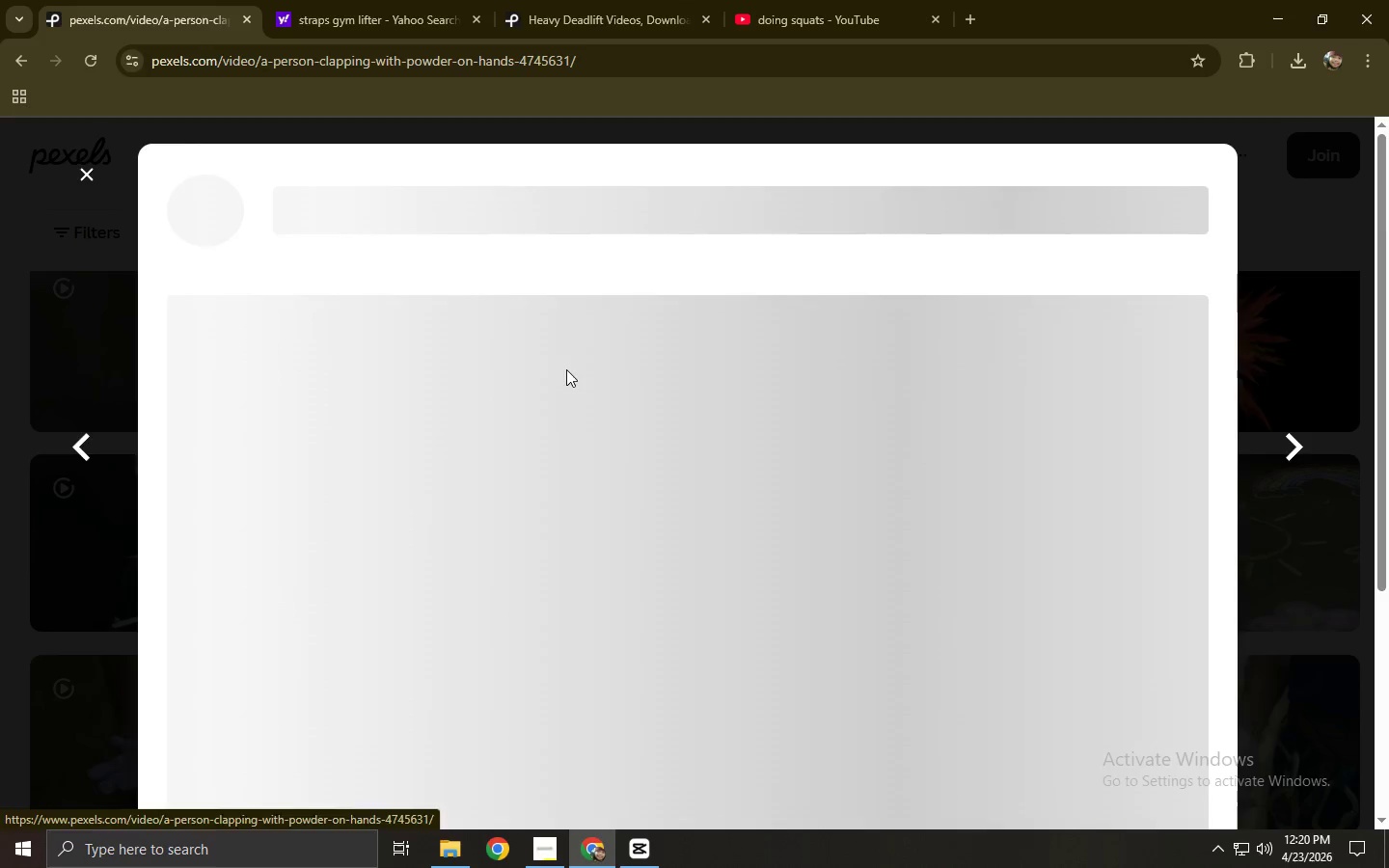 
left_click([1098, 191])
 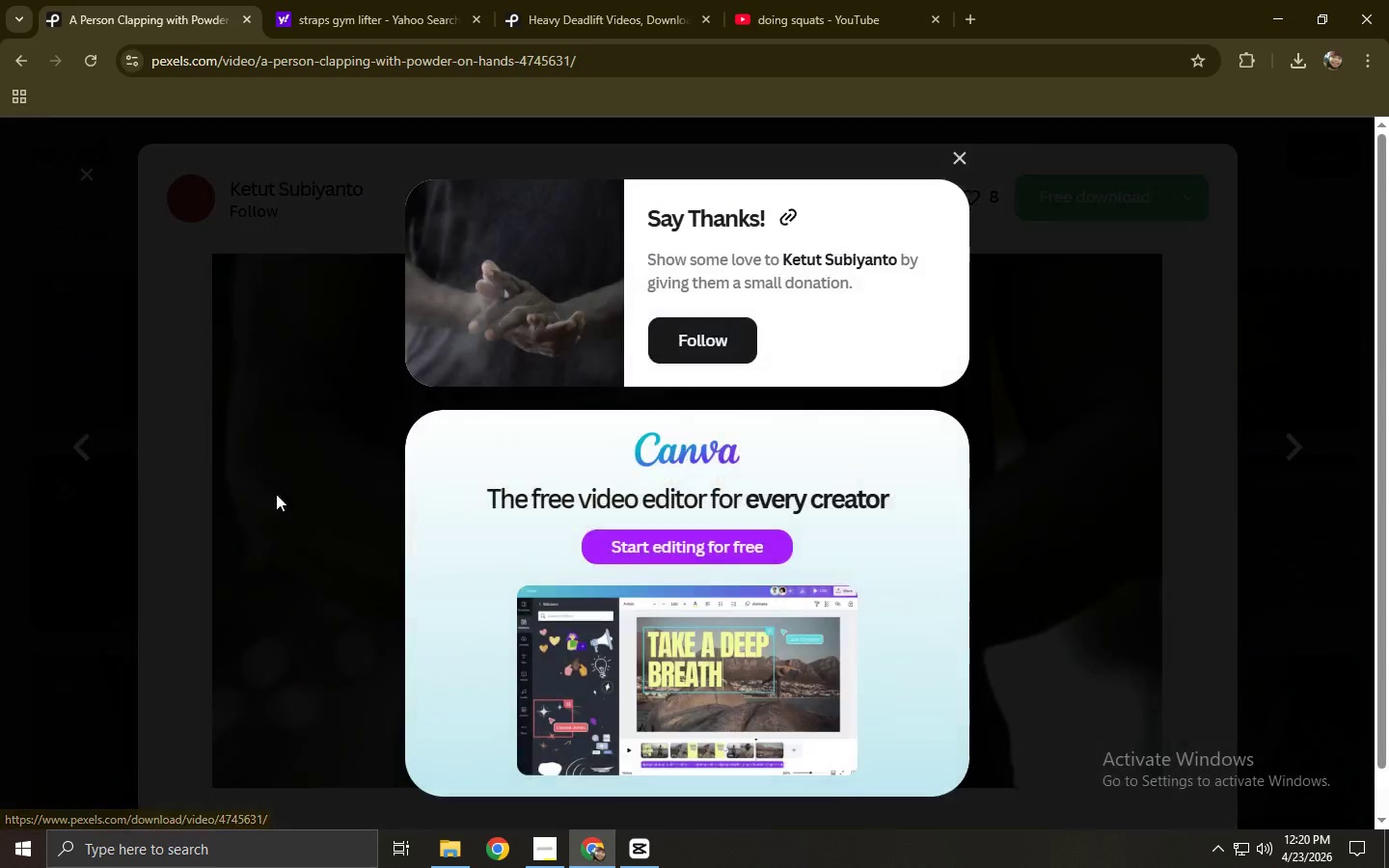 
left_click([271, 496])
 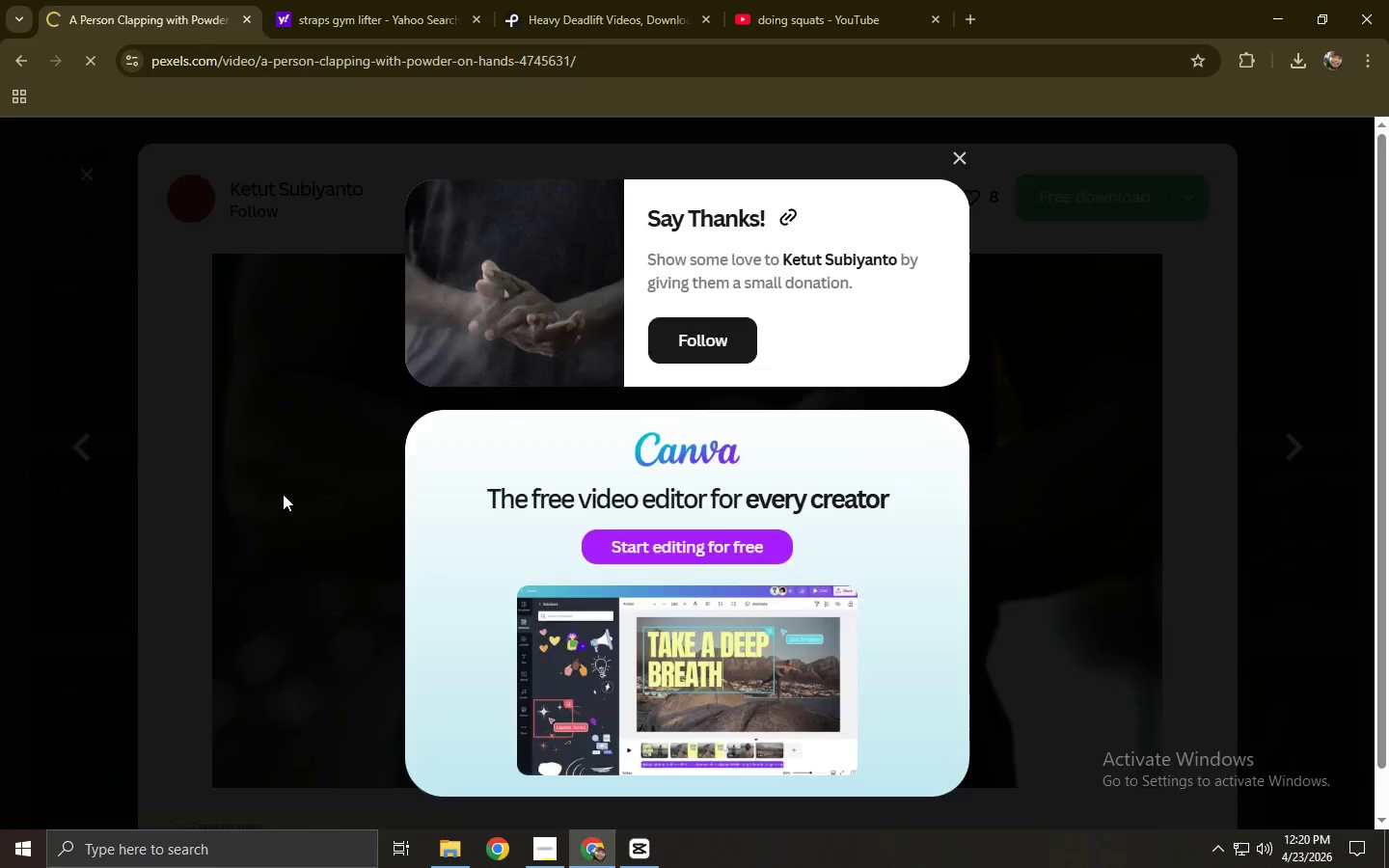 
scroll: coordinate [470, 578], scroll_direction: down, amount: 20.0
 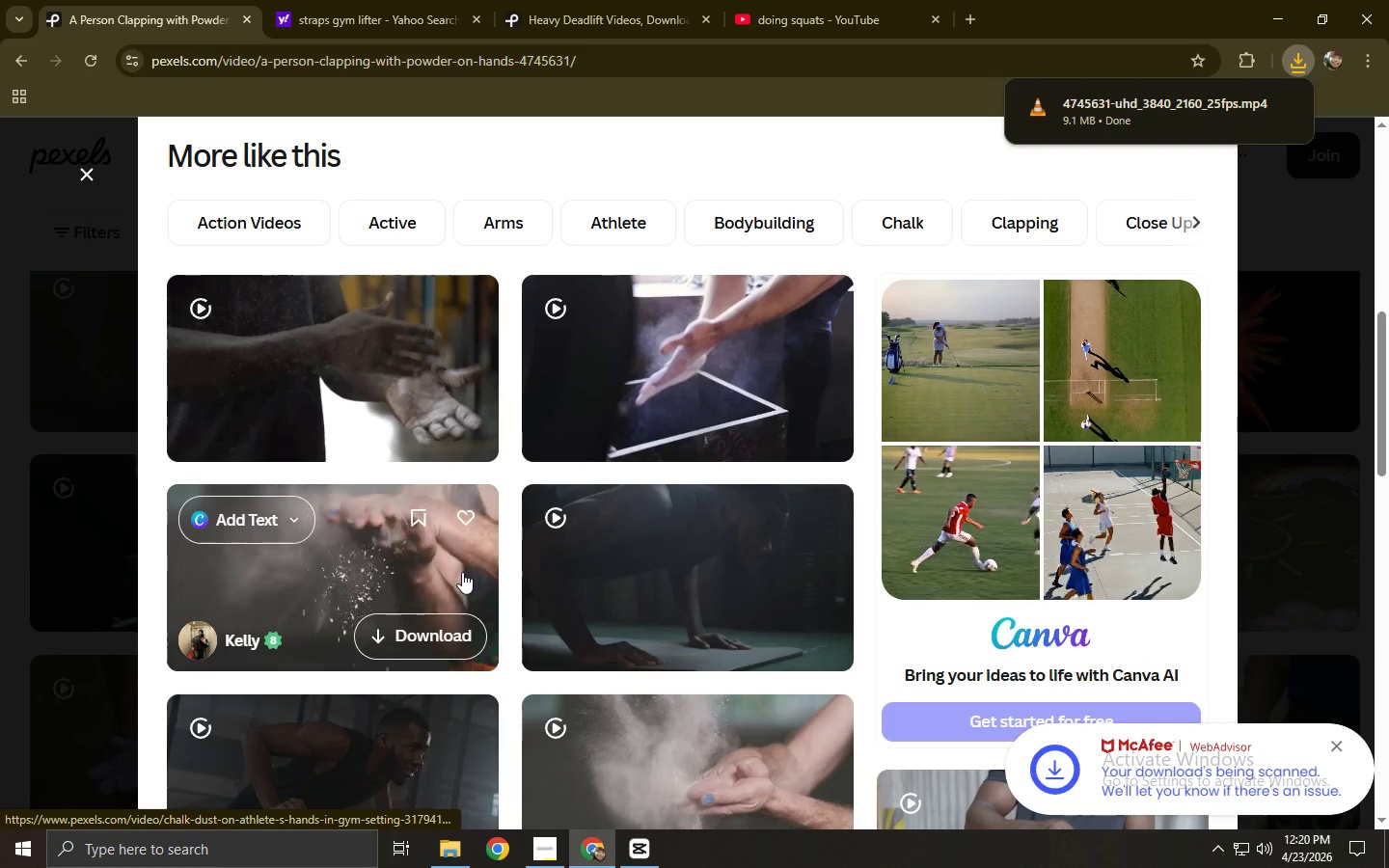 
left_click([359, 356])
 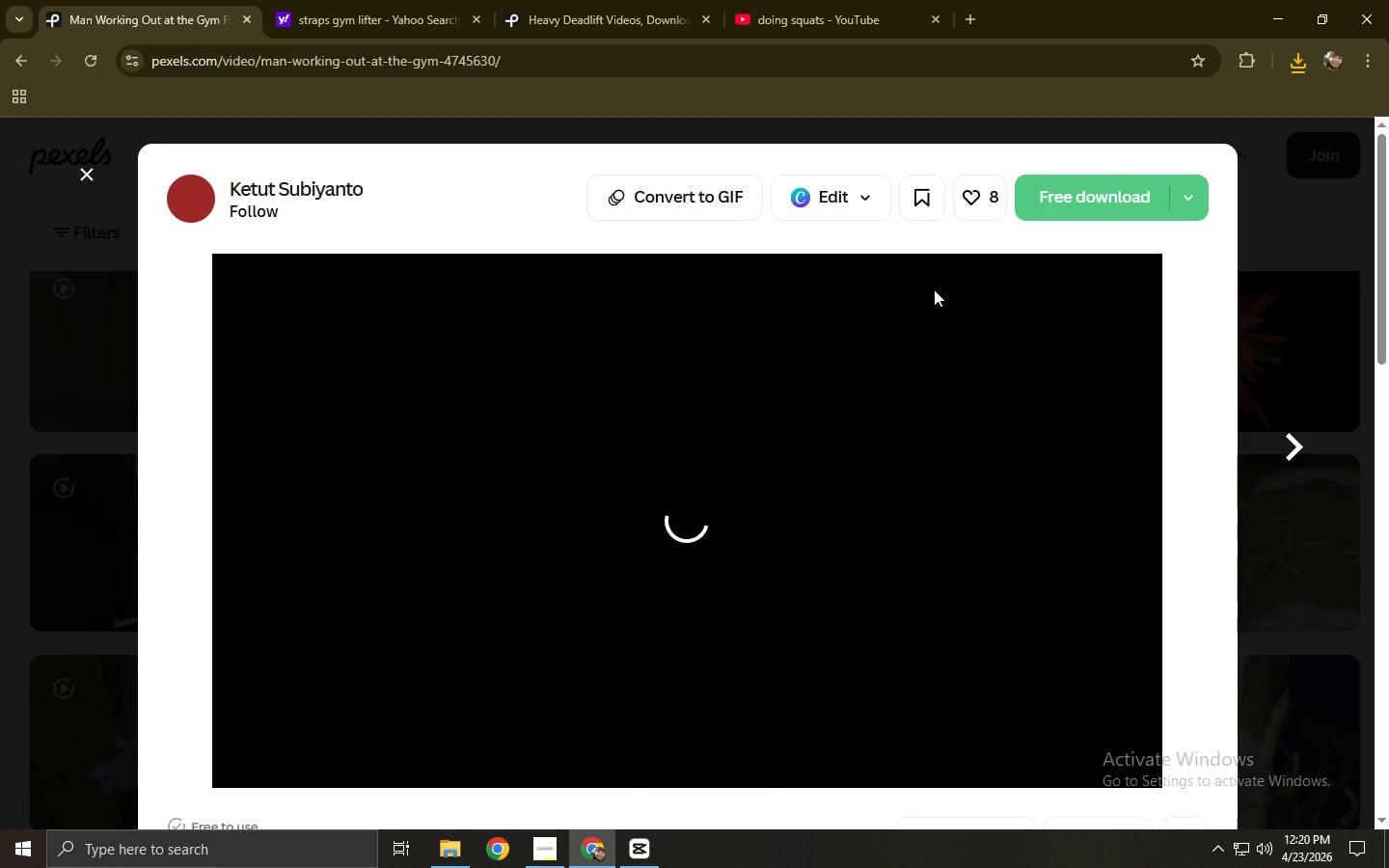 
wait(5.75)
 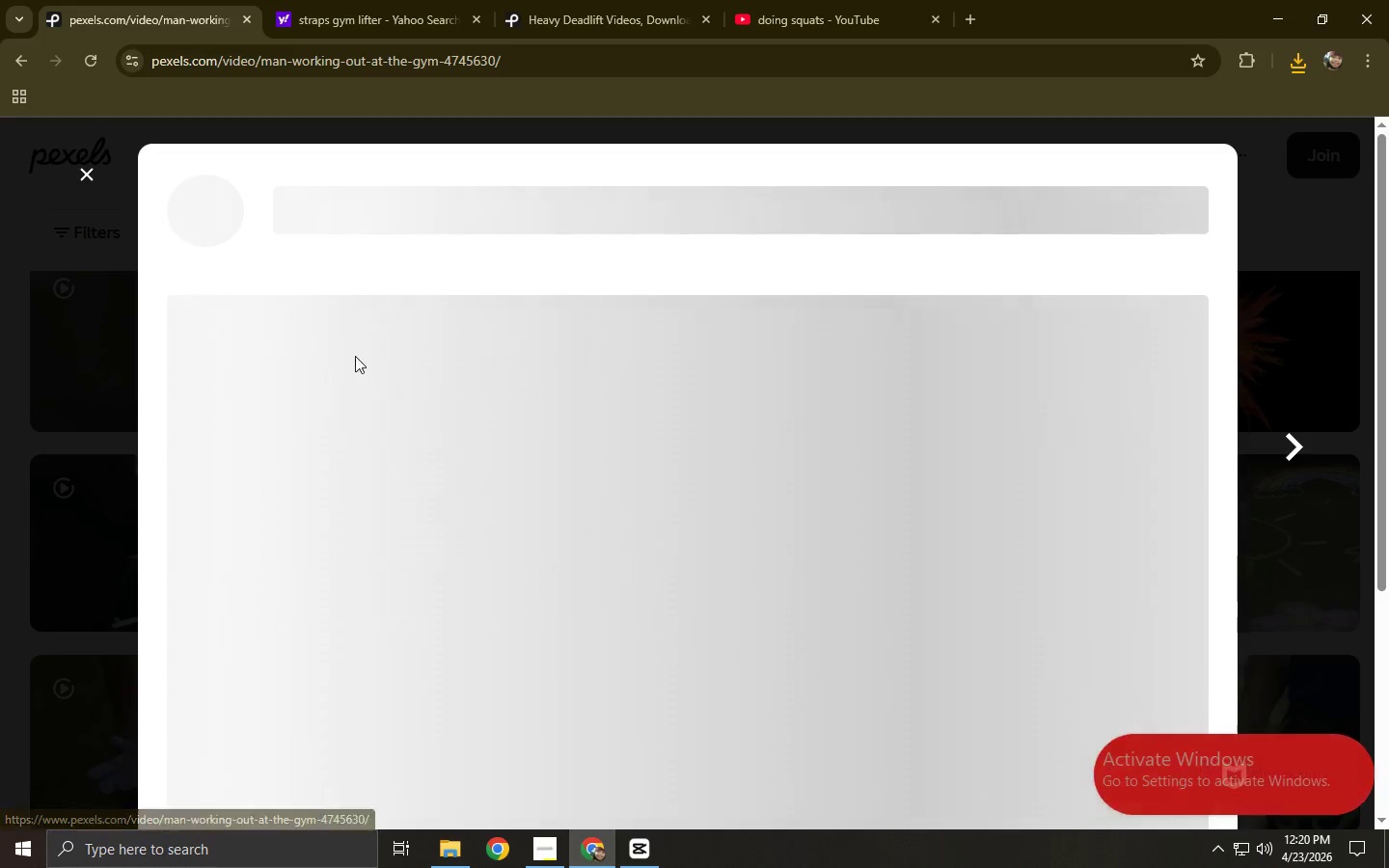 
left_click([1049, 195])
 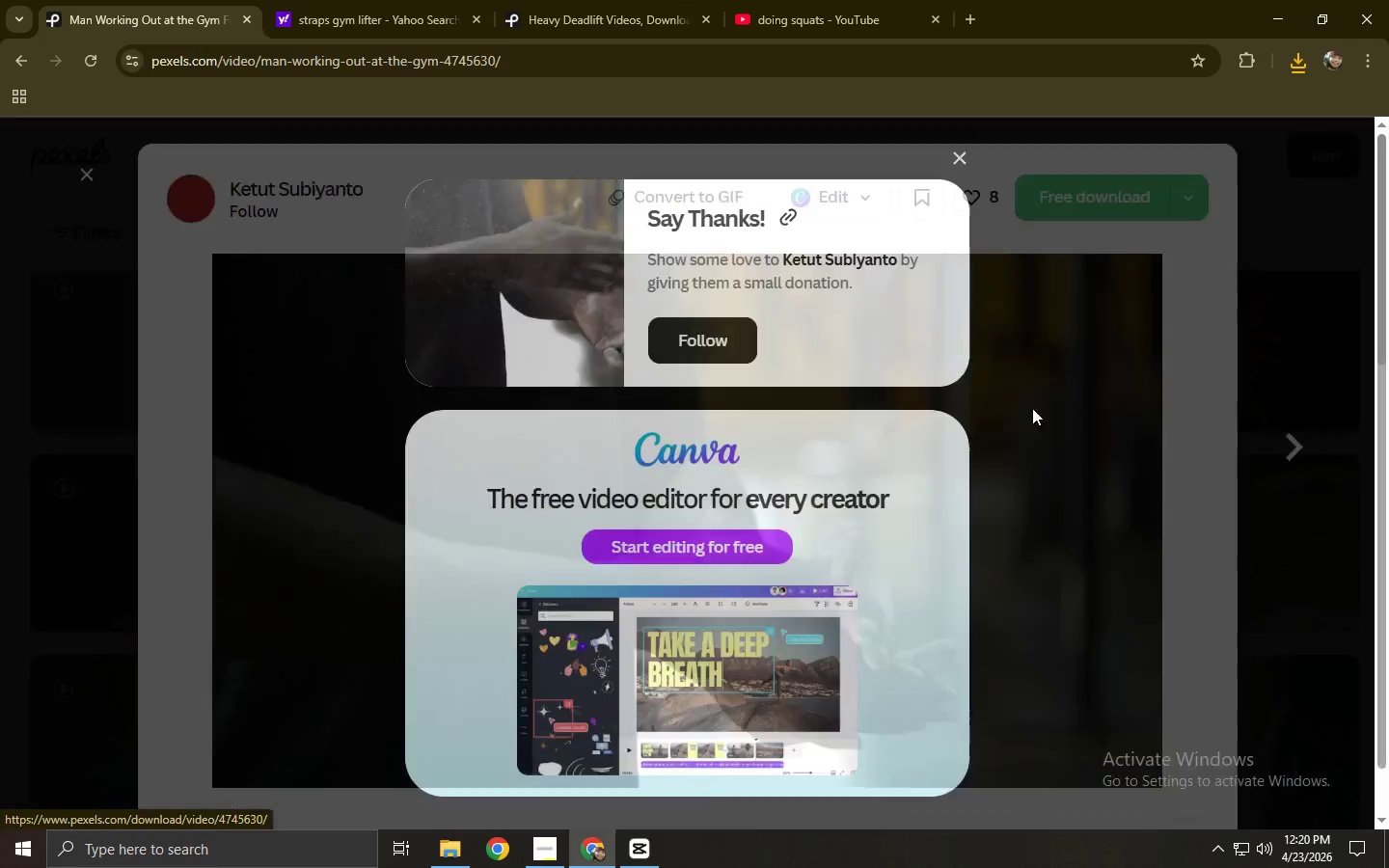 
left_click([1045, 408])
 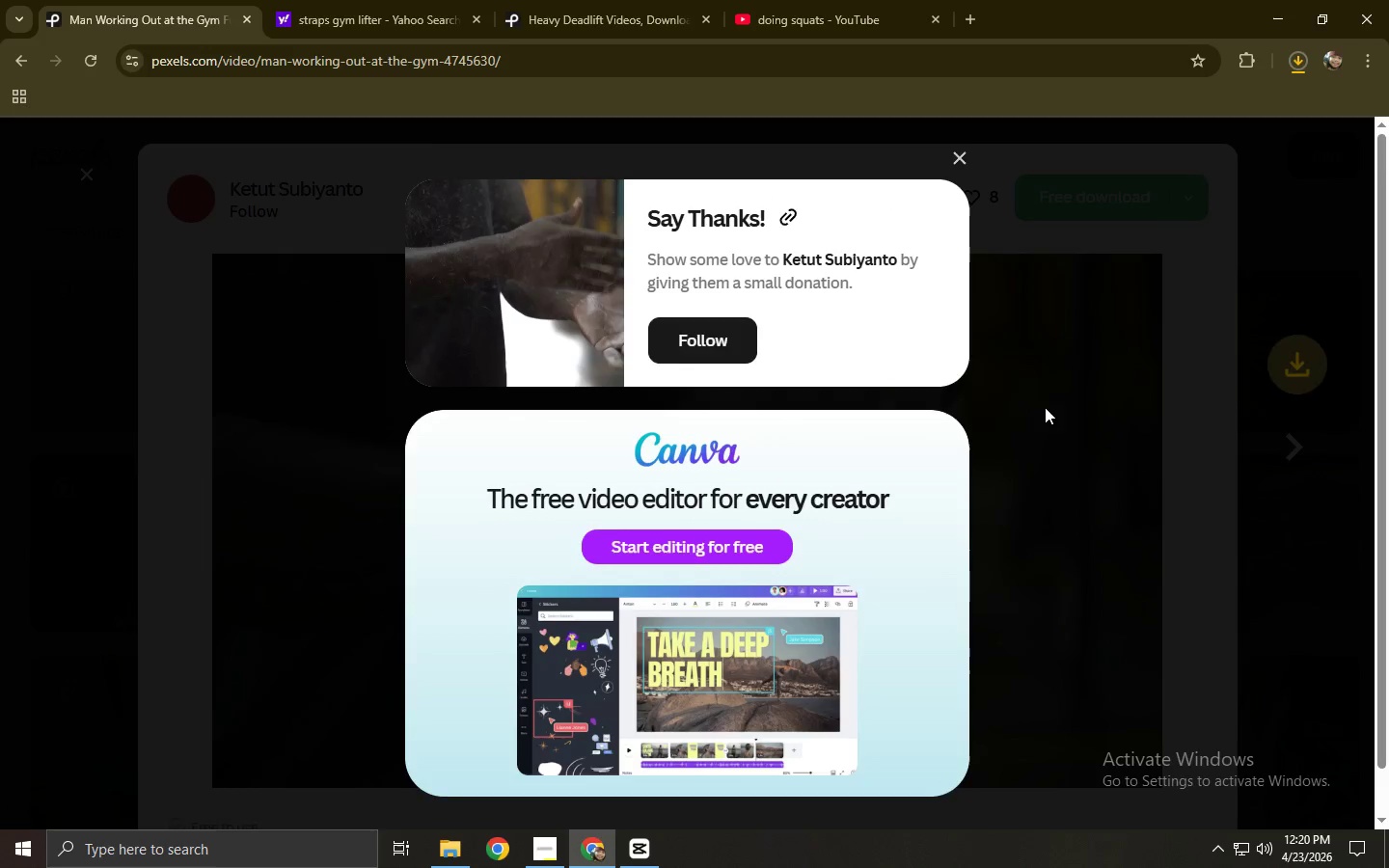 
scroll: coordinate [761, 521], scroll_direction: down, amount: 23.0
 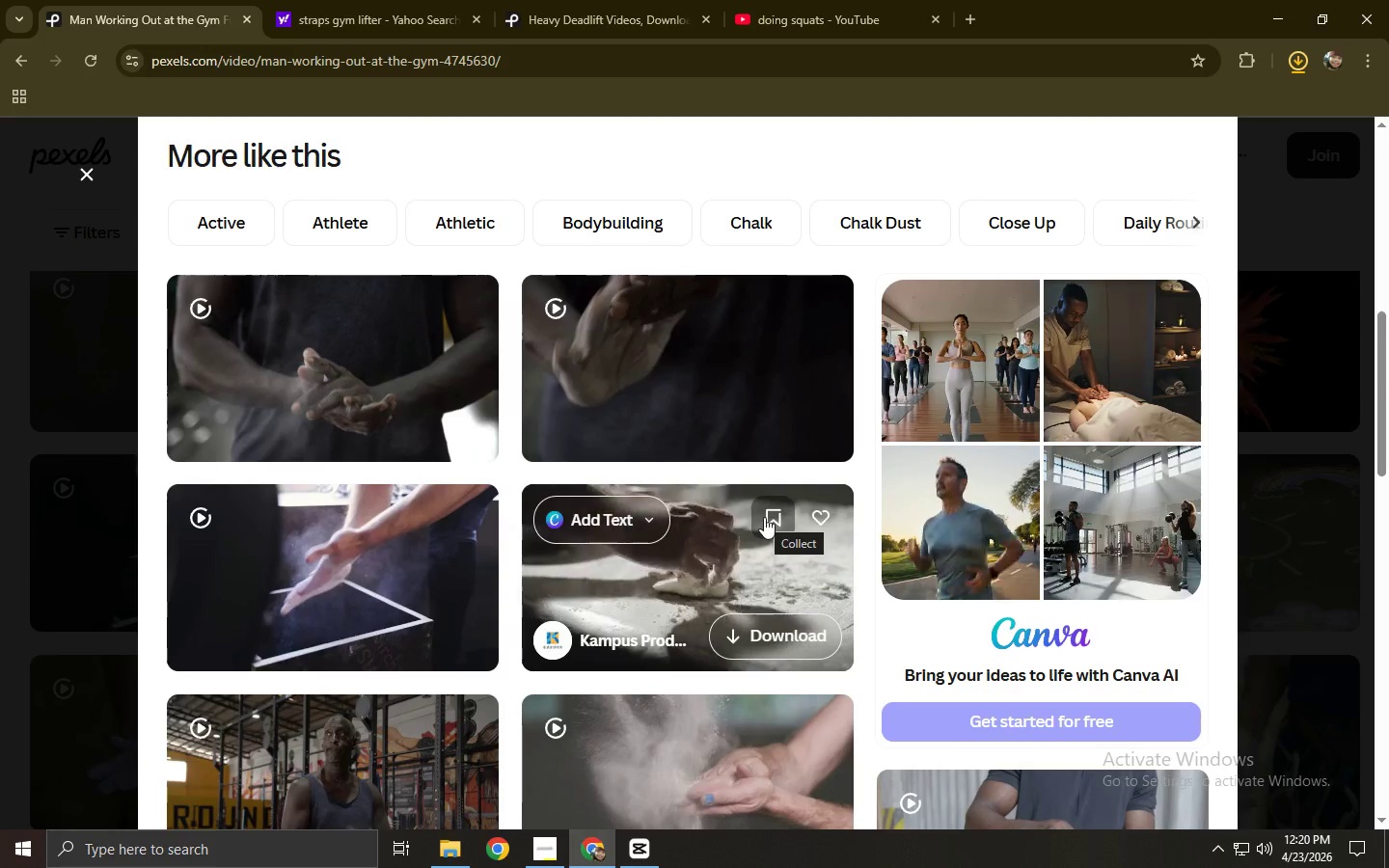 
left_click([674, 386])
 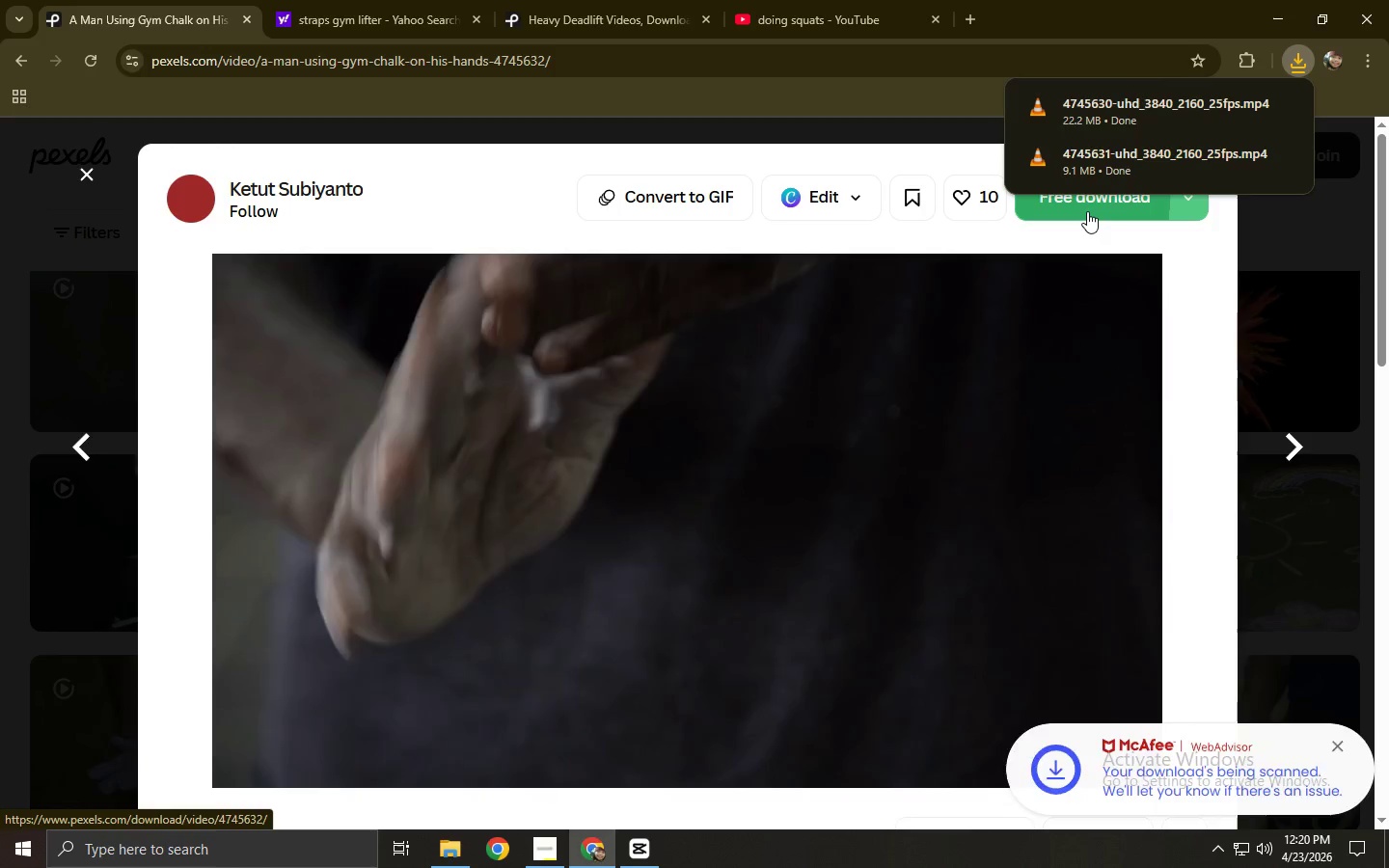 
wait(5.48)
 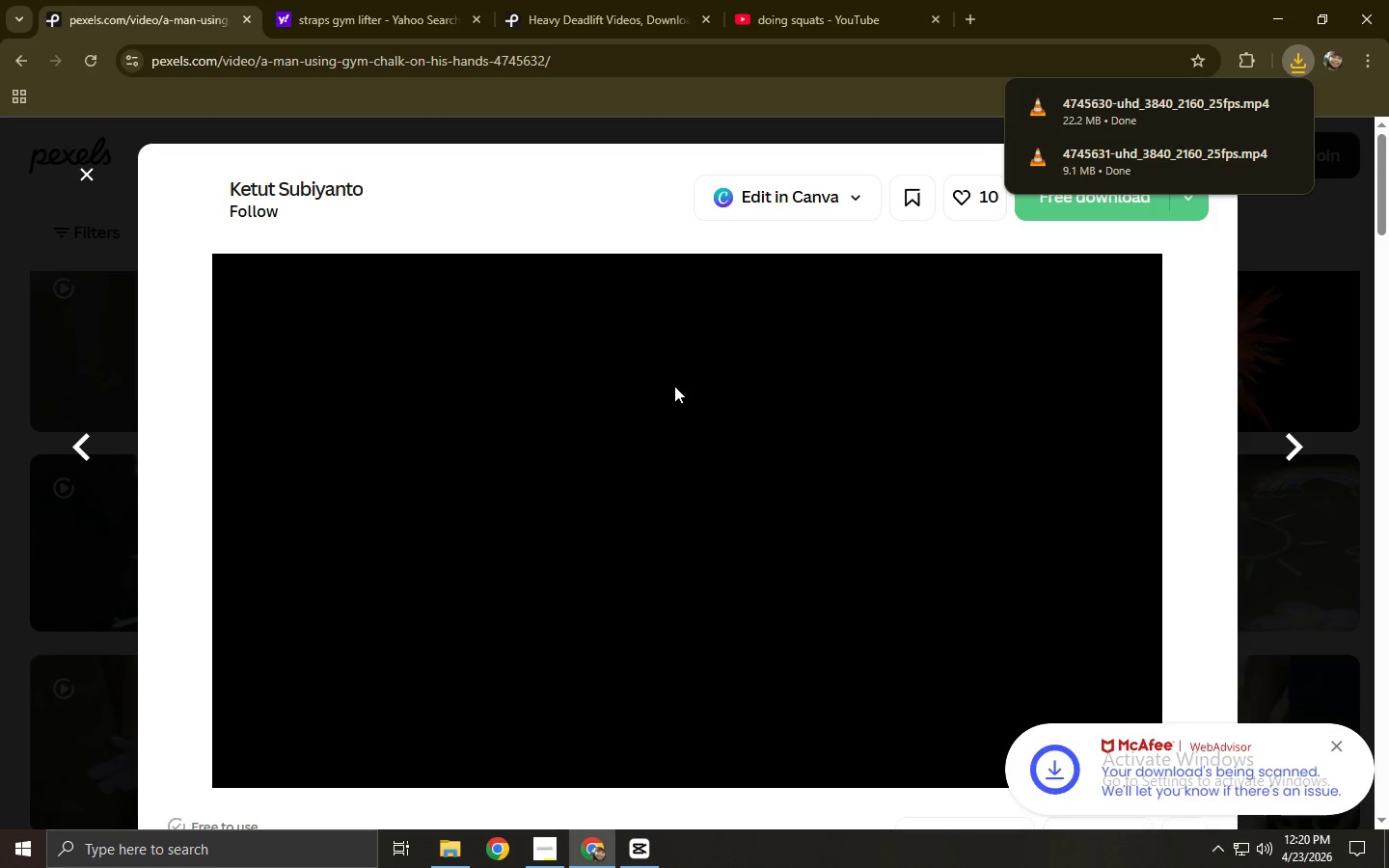 
left_click([1087, 211])
 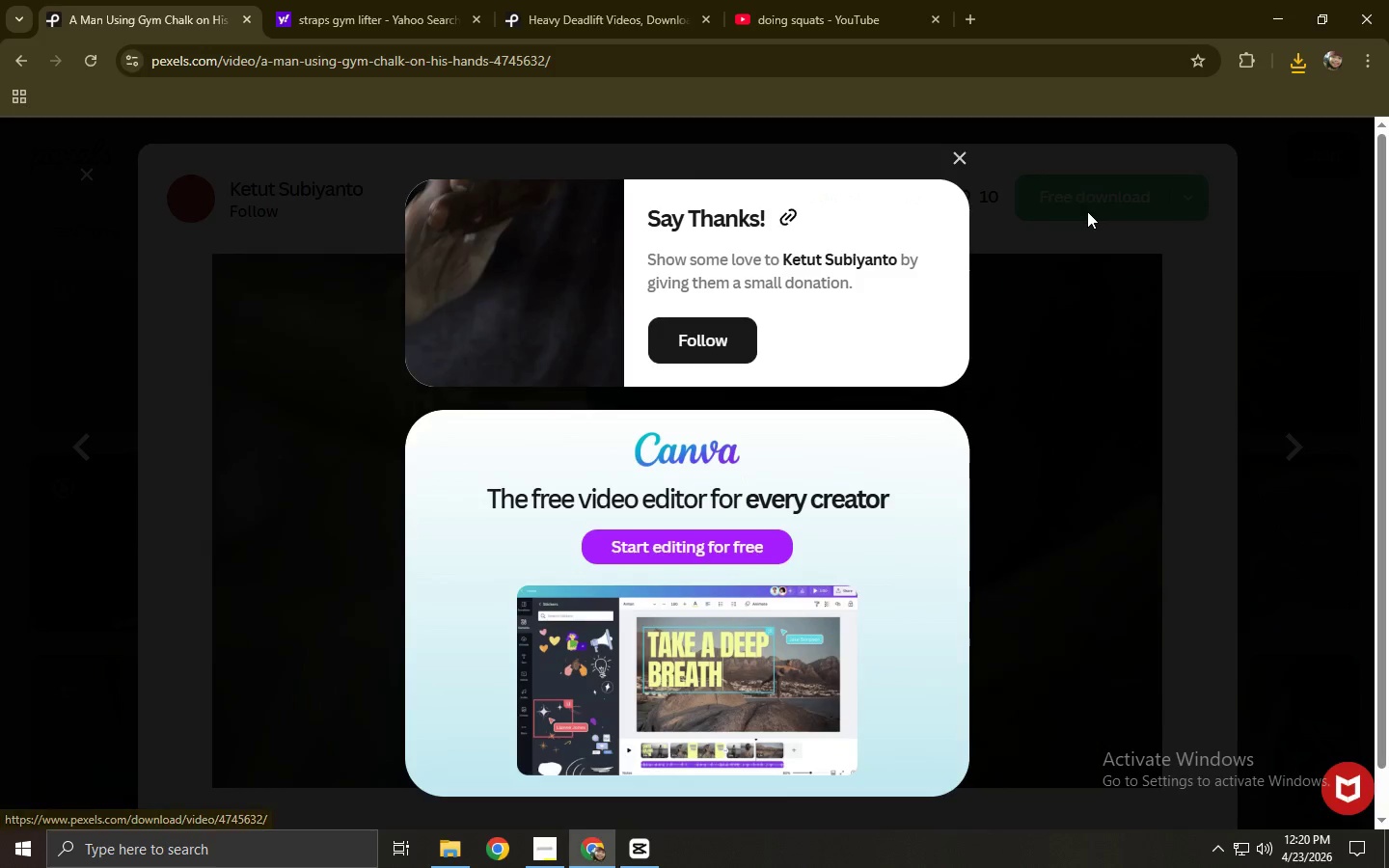 
left_click([1076, 301])
 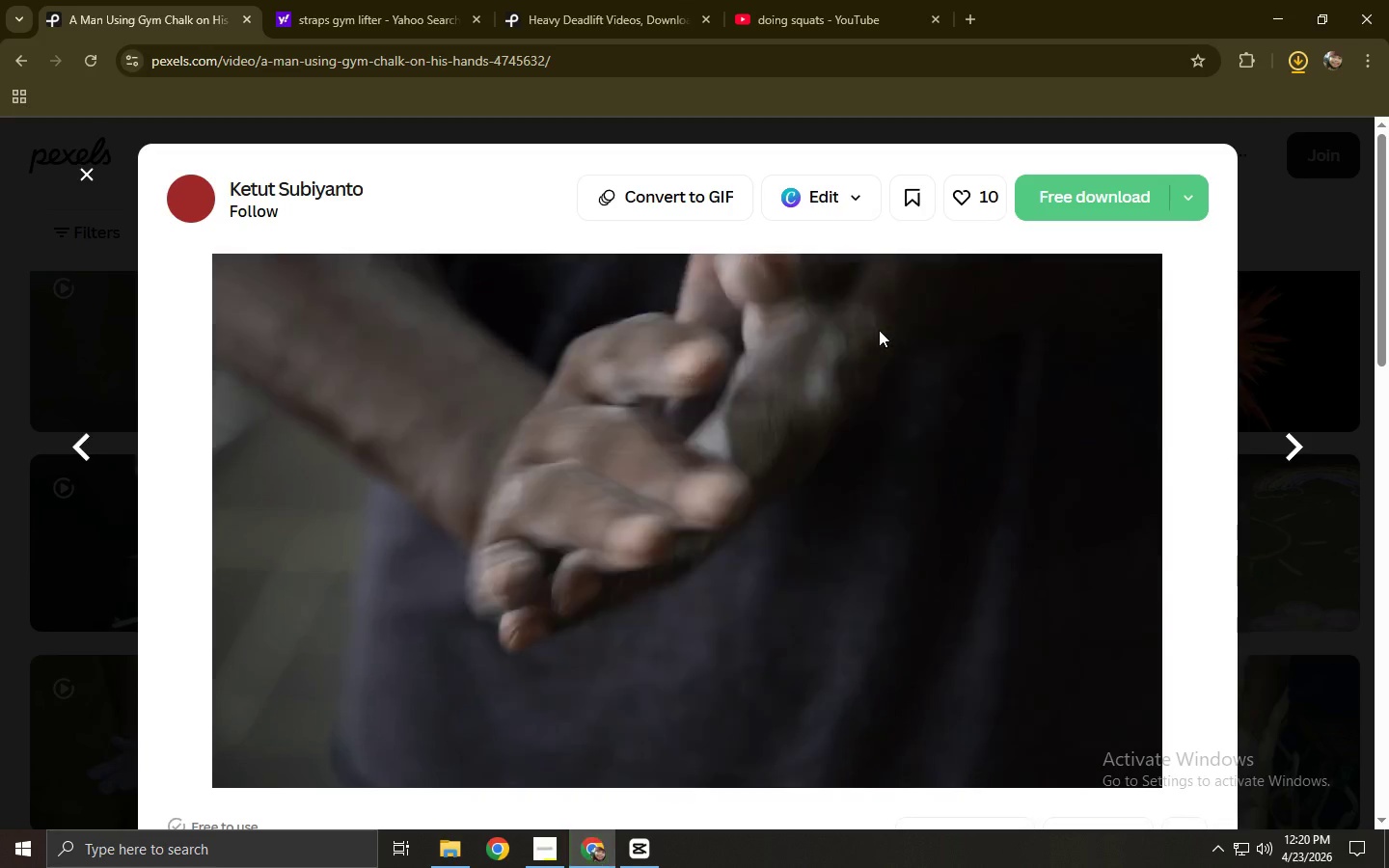 
wait(5.23)
 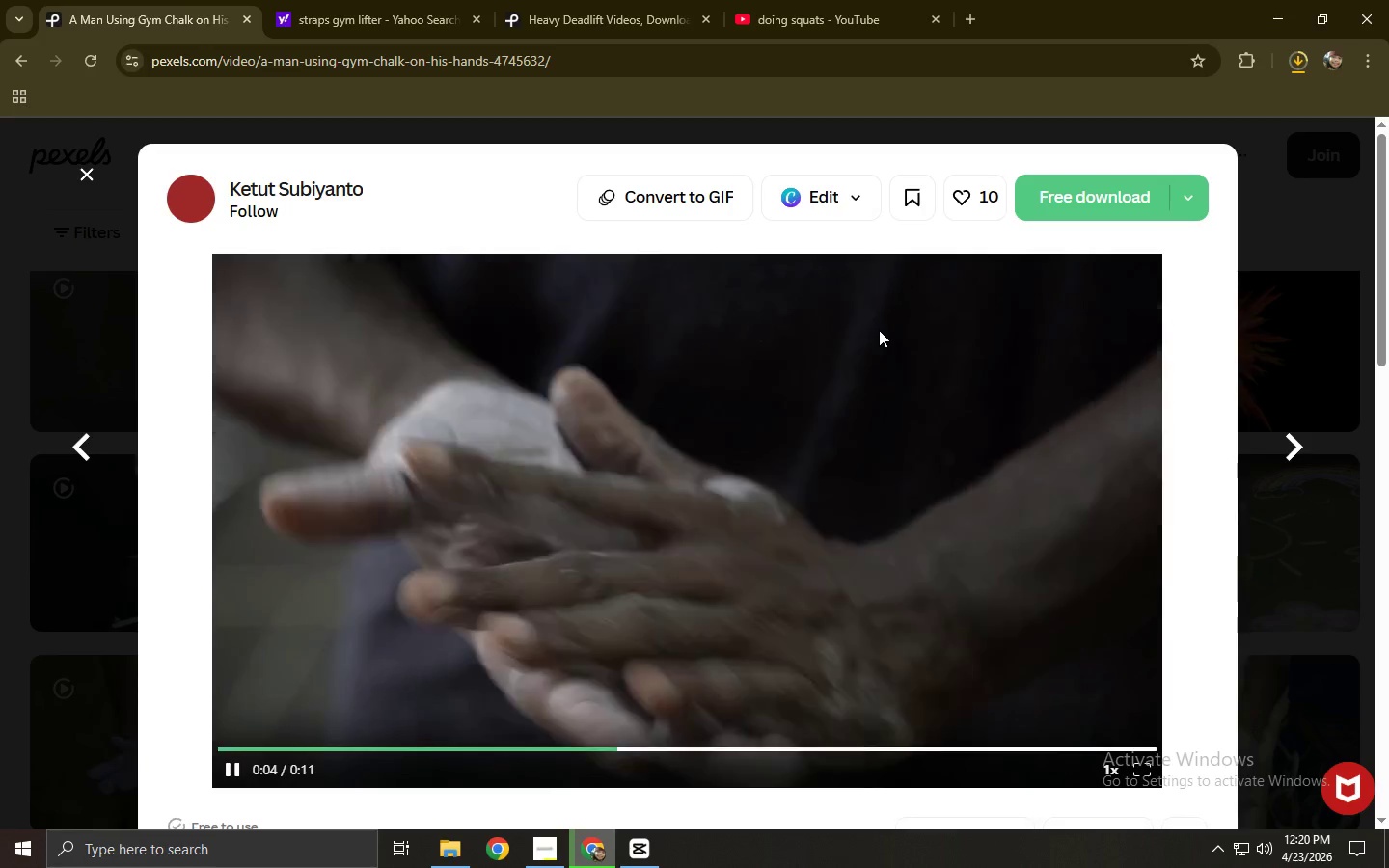 
left_click([0, 417])
 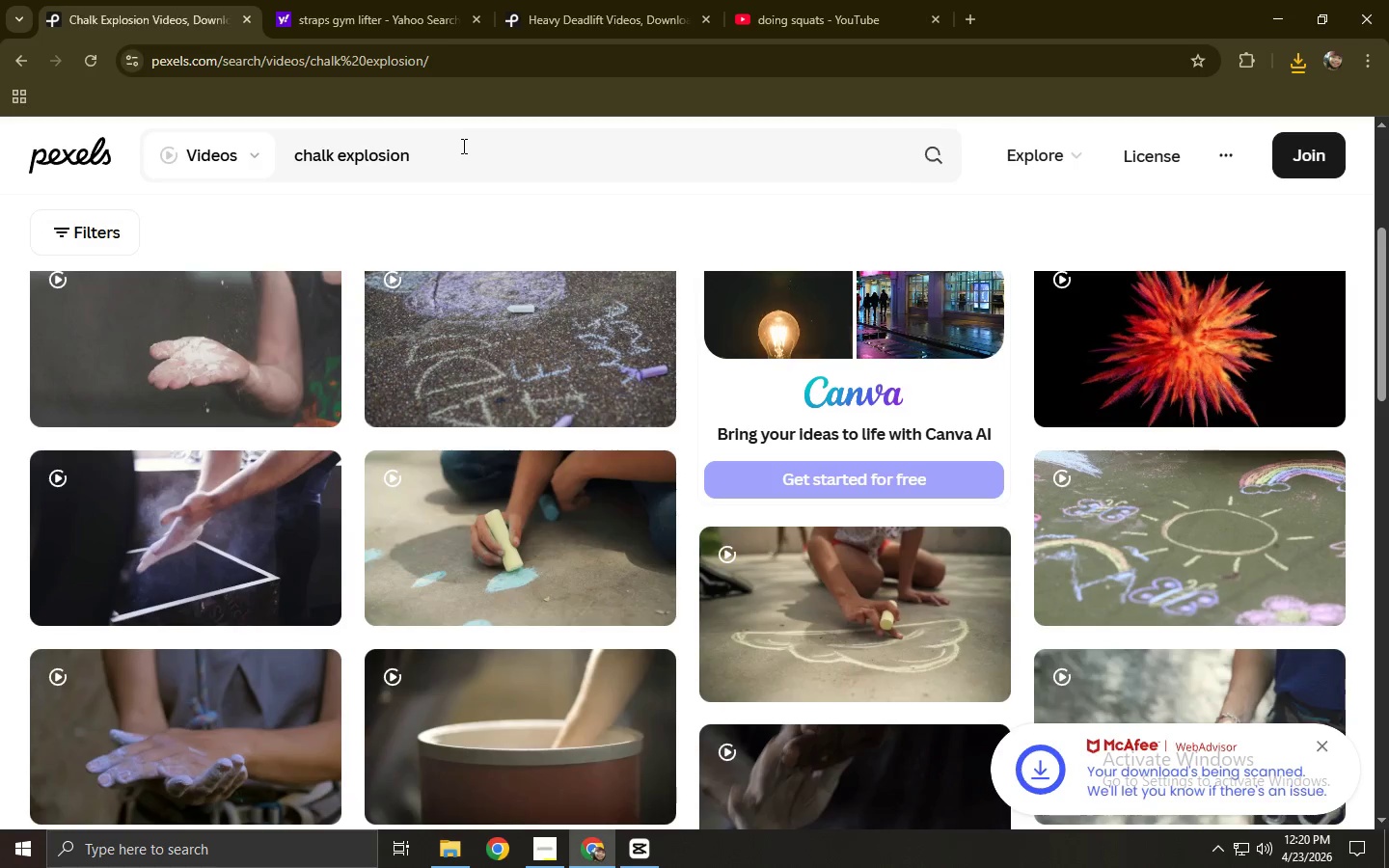 
left_click_drag(start_coordinate=[472, 149], to_coordinate=[0, 171])
 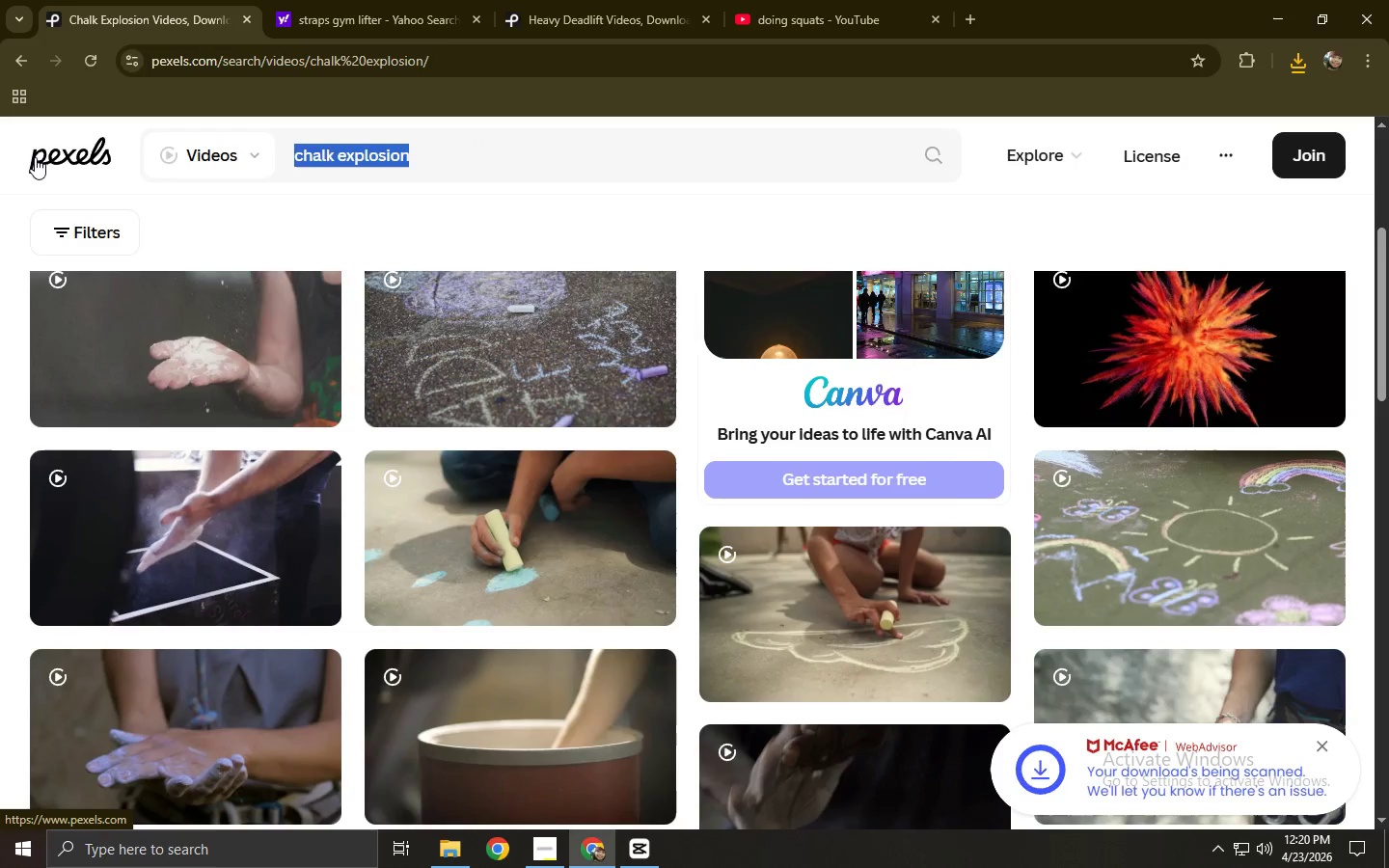 
type(max effir)
key(Backspace)
type(ort)
key(Backspace)
key(Backspace)
key(Backspace)
key(Backspace)
type(ort lift)
 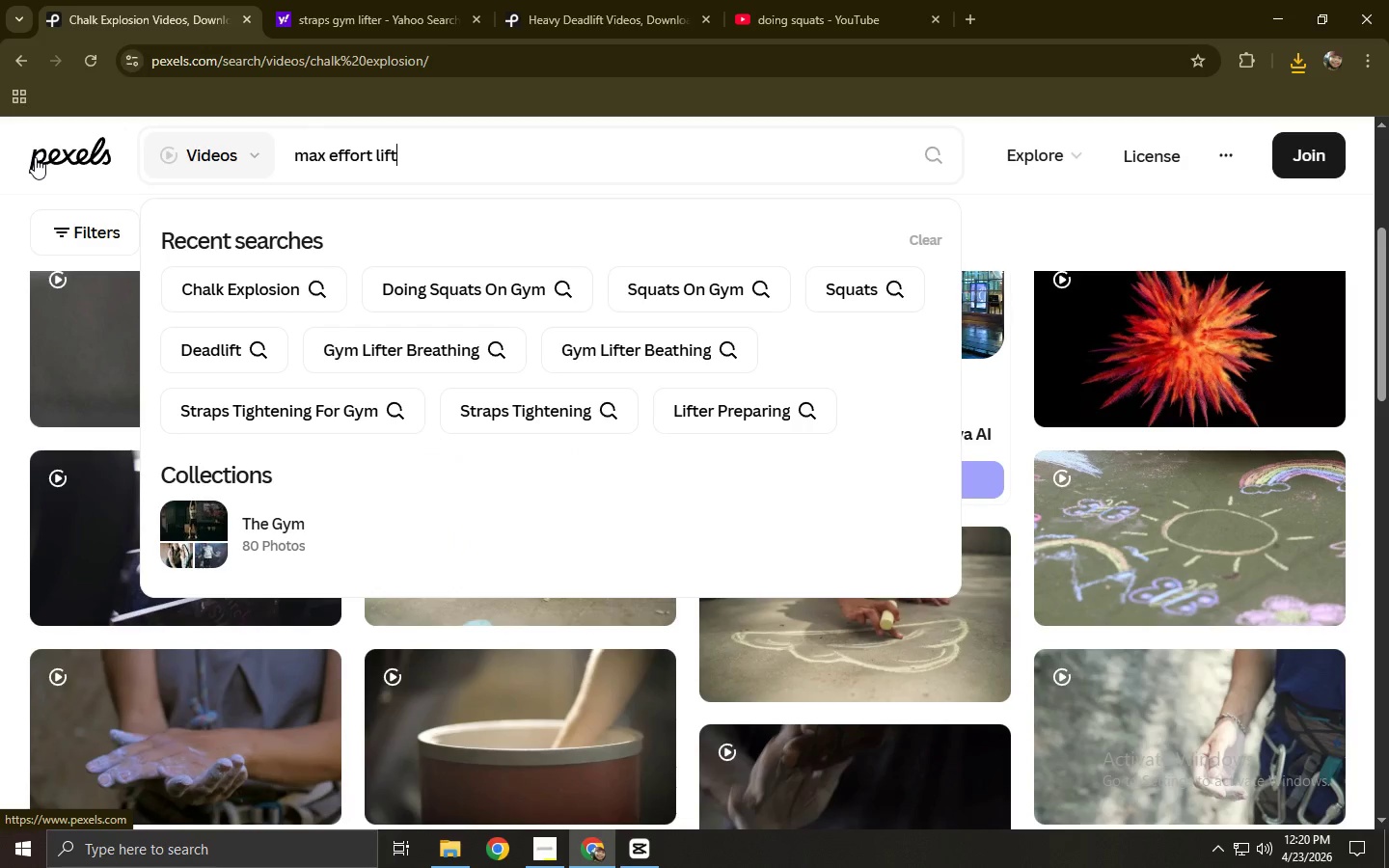 
key(Enter)
 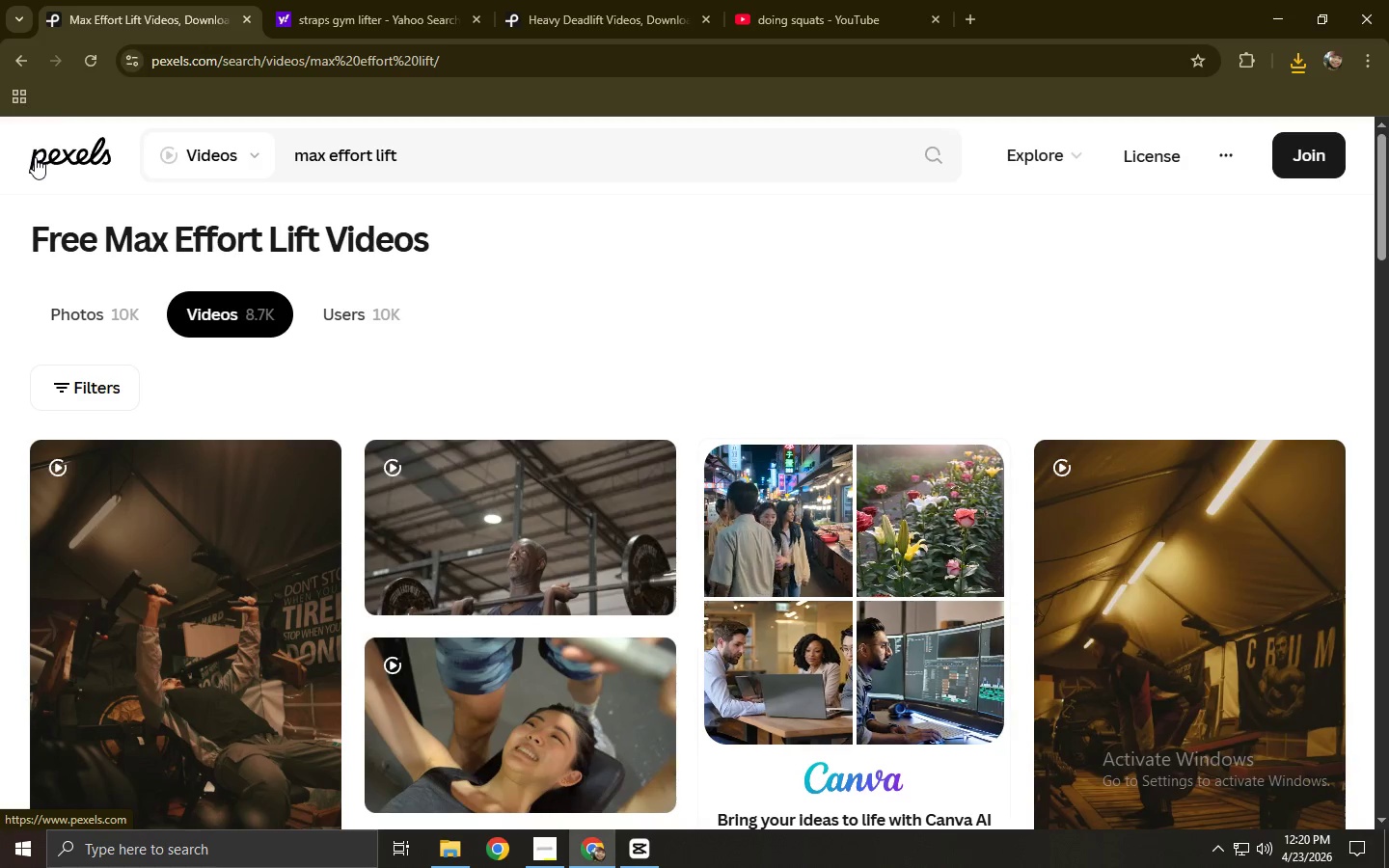 
wait(5.76)
 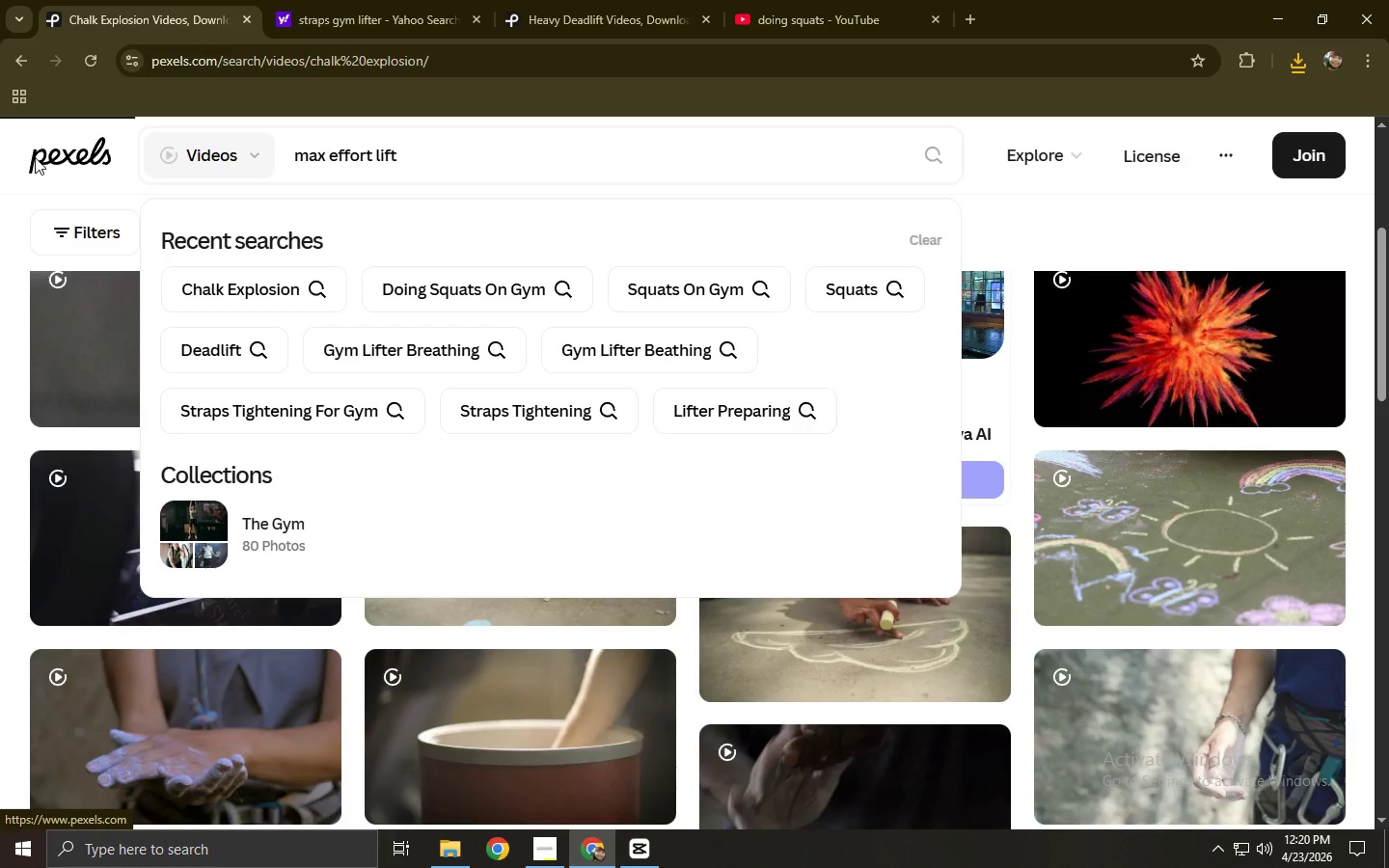 
scroll: coordinate [414, 485], scroll_direction: down, amount: 1.0
 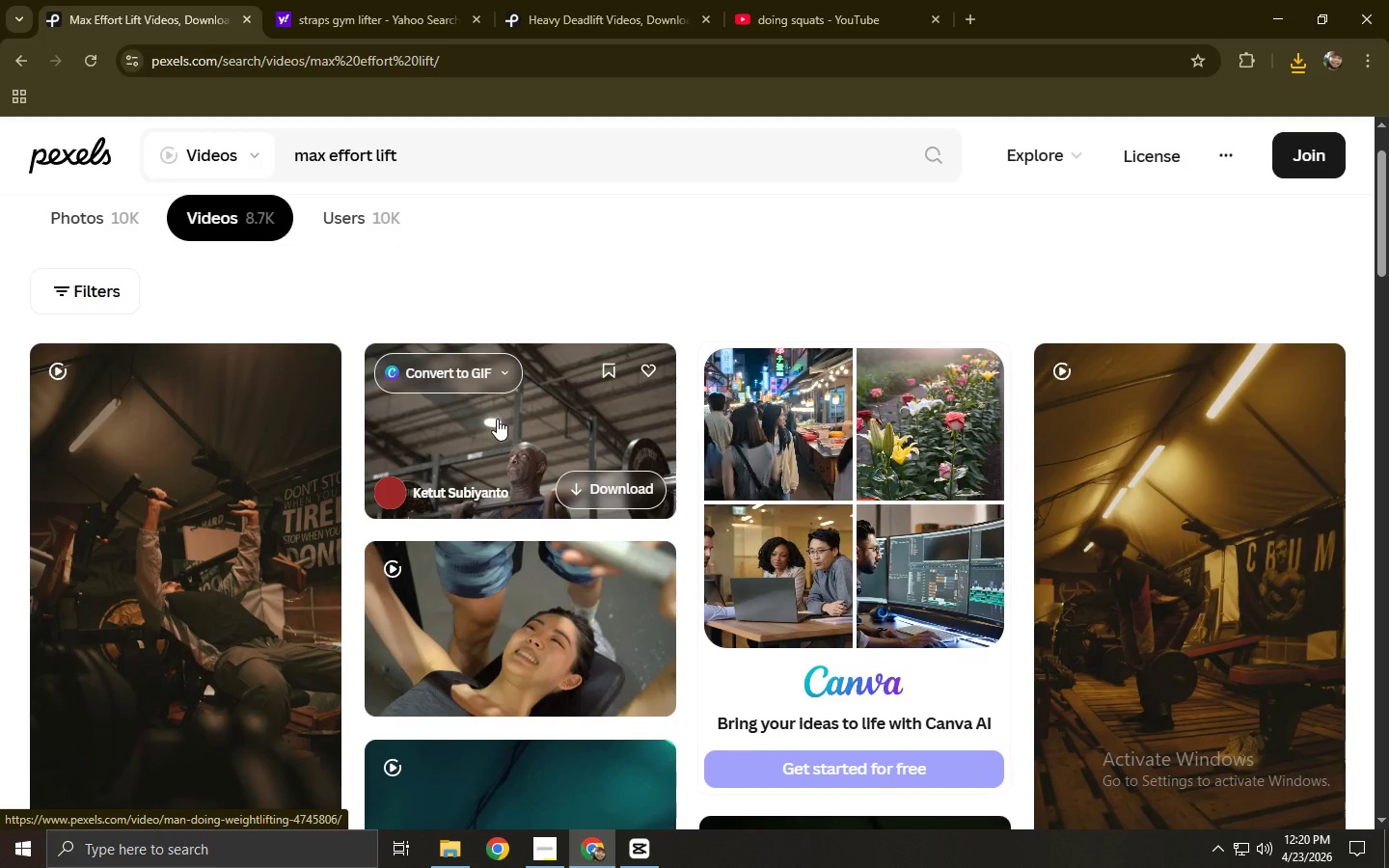 
left_click([497, 419])
 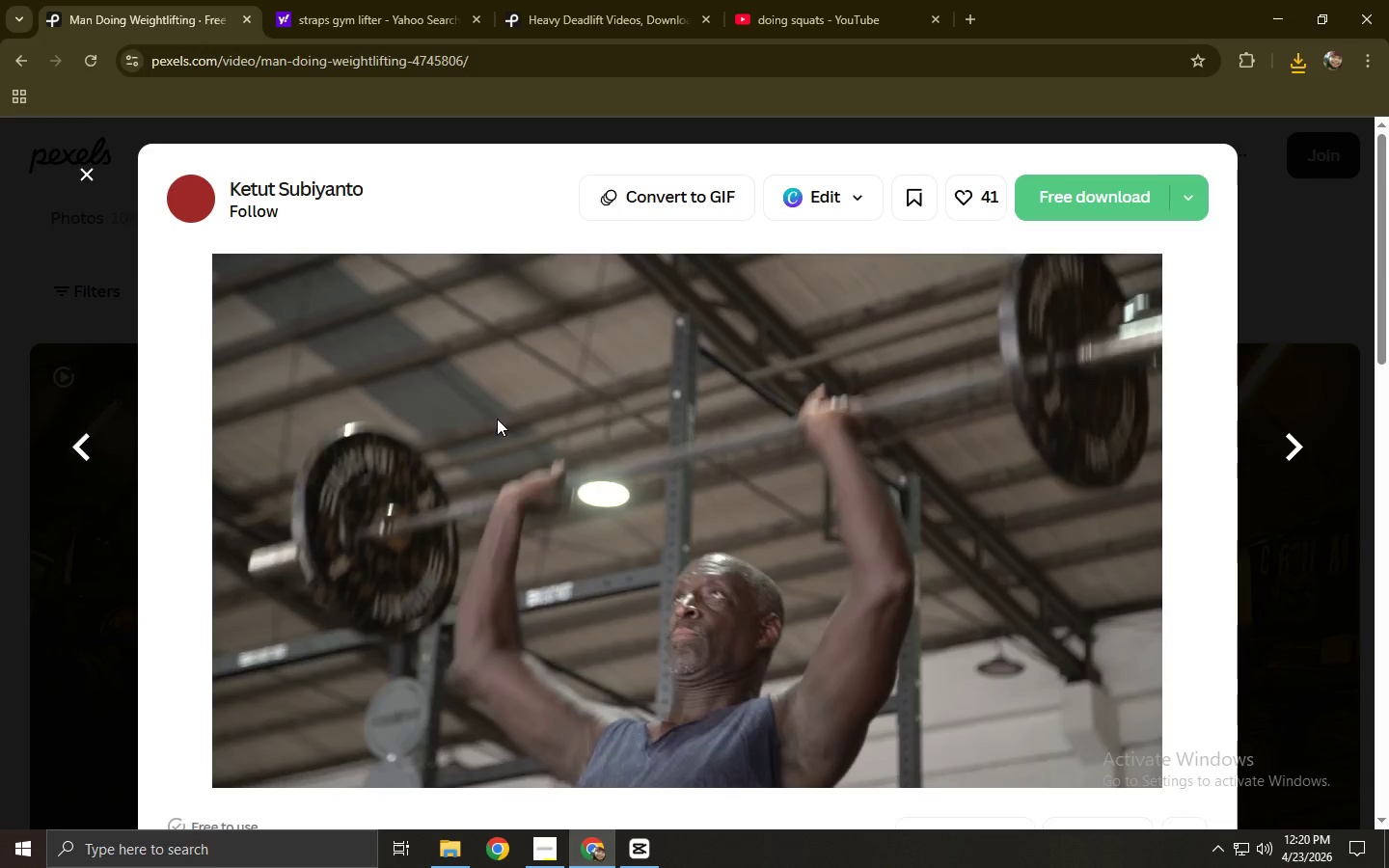 
left_click([0, 575])
 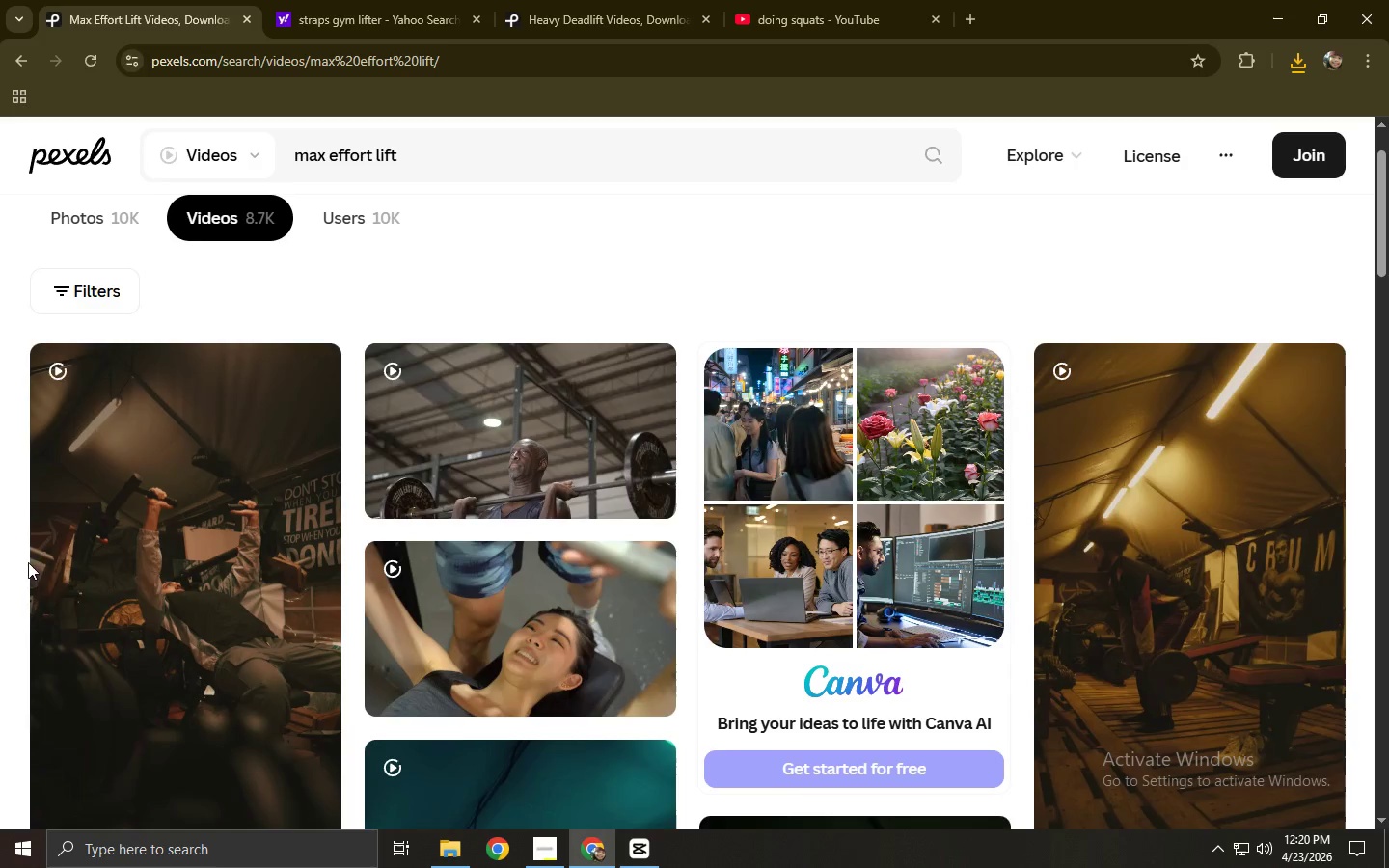 
scroll: coordinate [156, 541], scroll_direction: down, amount: 13.0
 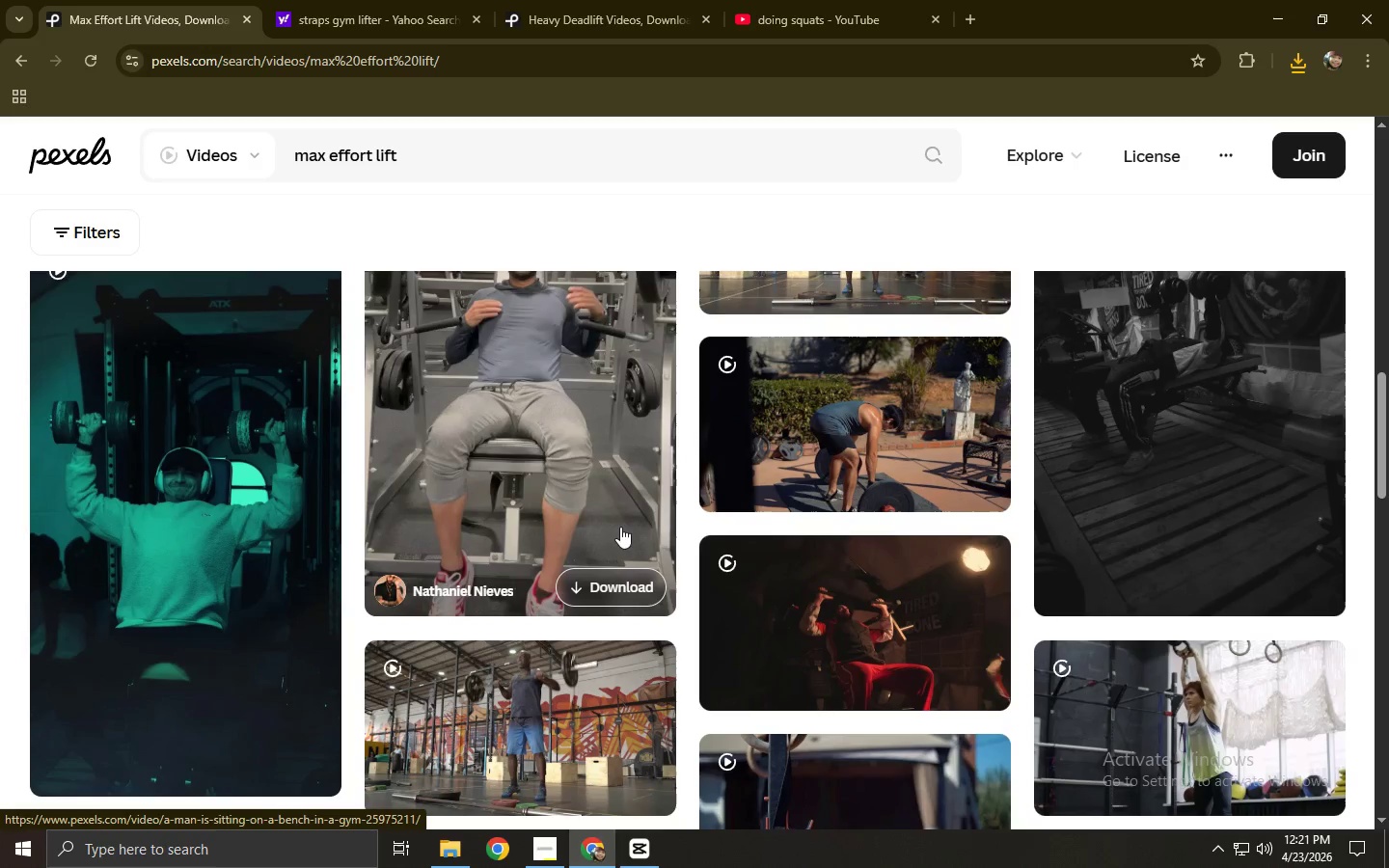 
left_click([839, 438])
 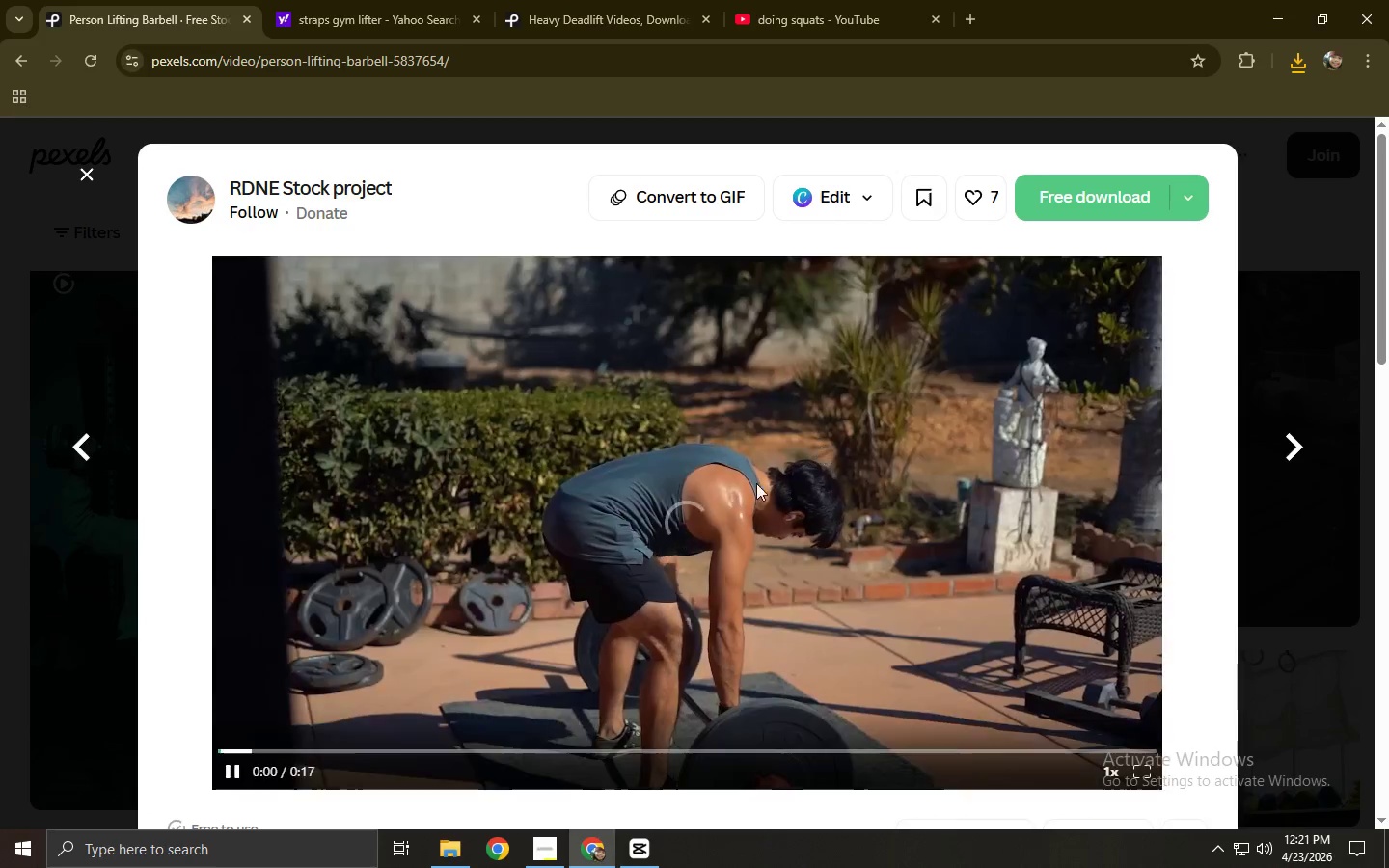 
left_click([563, 836])